 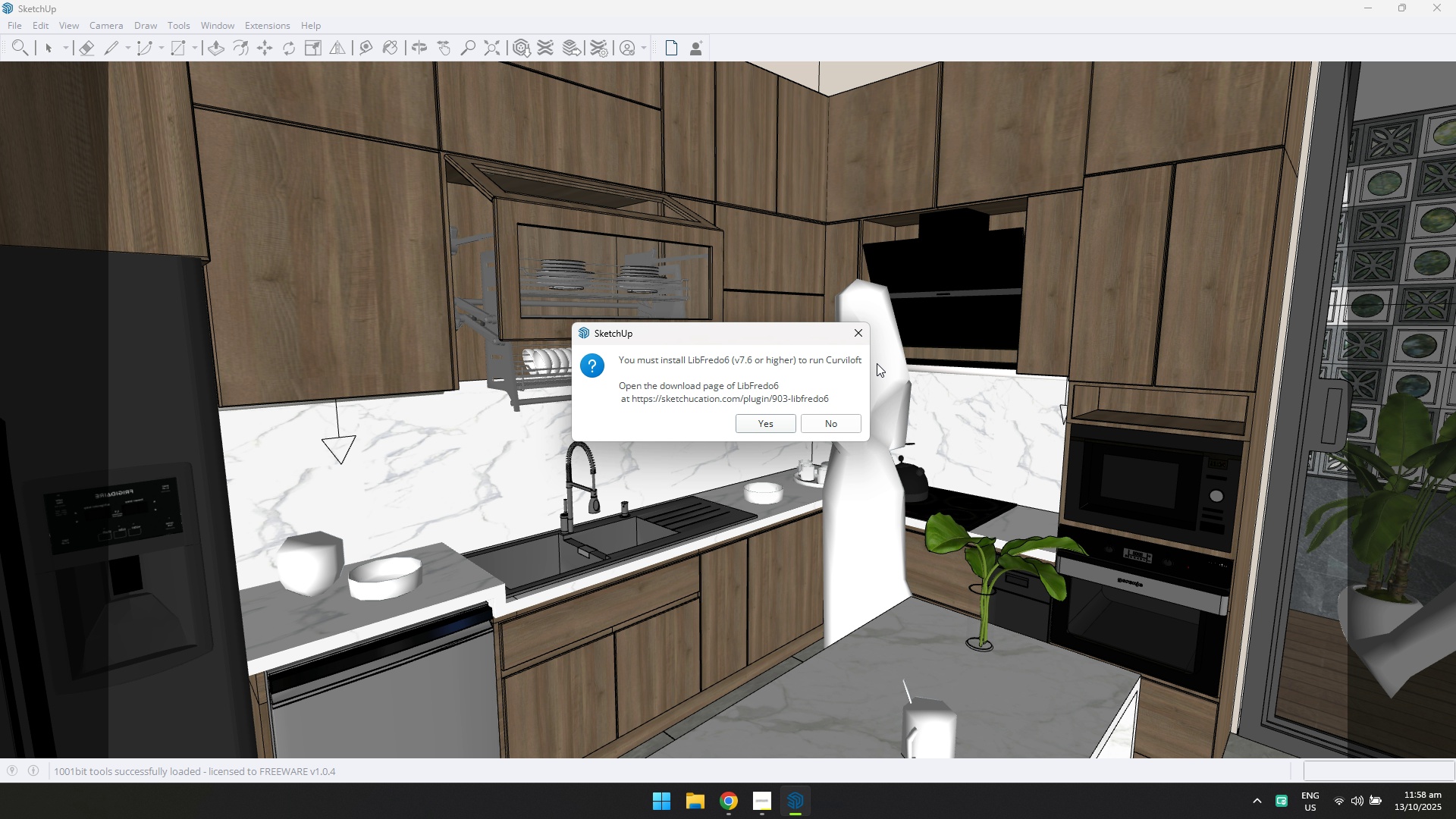 
scroll: coordinate [879, 442], scroll_direction: down, amount: 7.0
 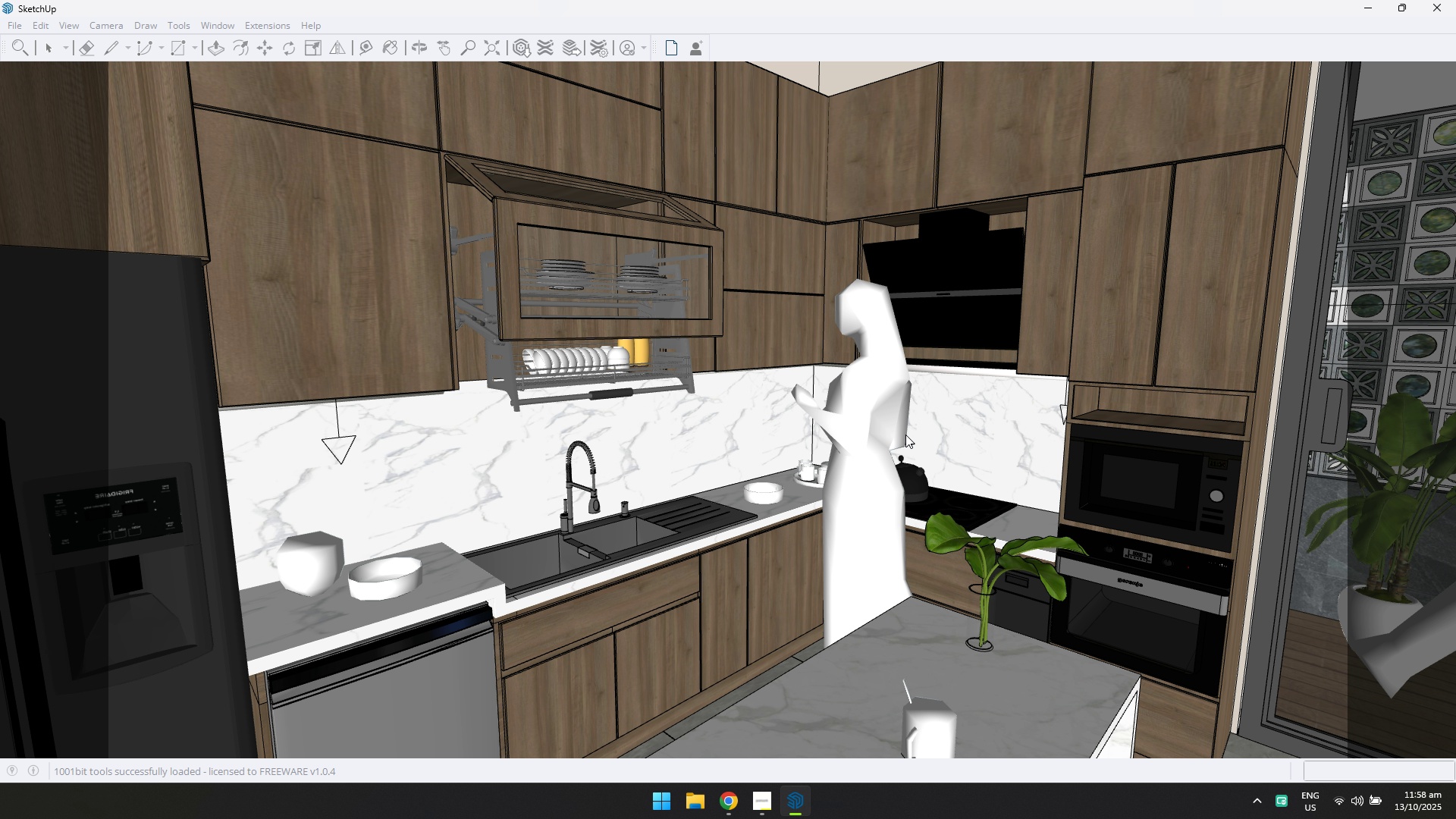 
scroll: coordinate [906, 435], scroll_direction: up, amount: 4.0
 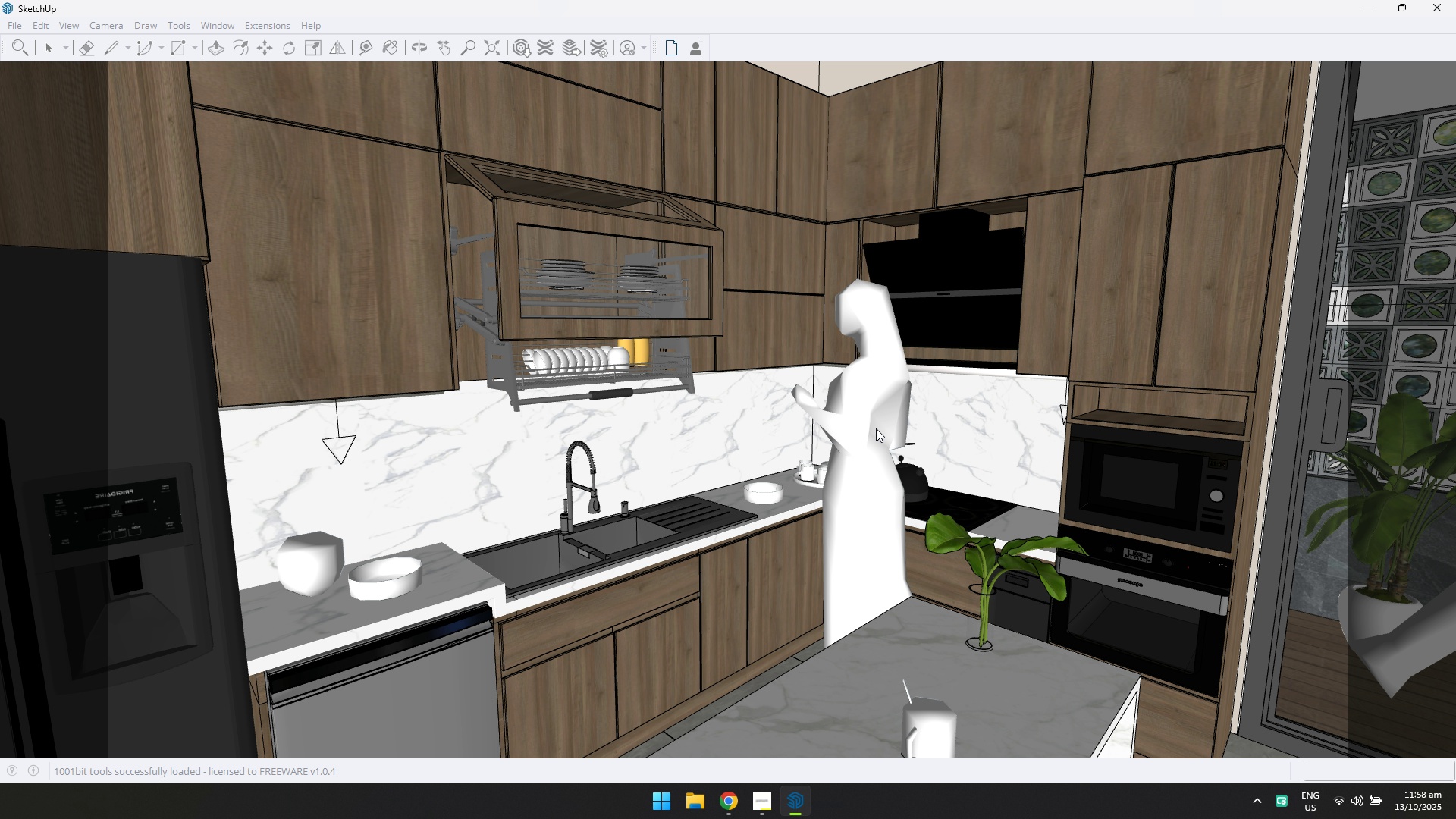 
scroll: coordinate [839, 425], scroll_direction: down, amount: 4.0
 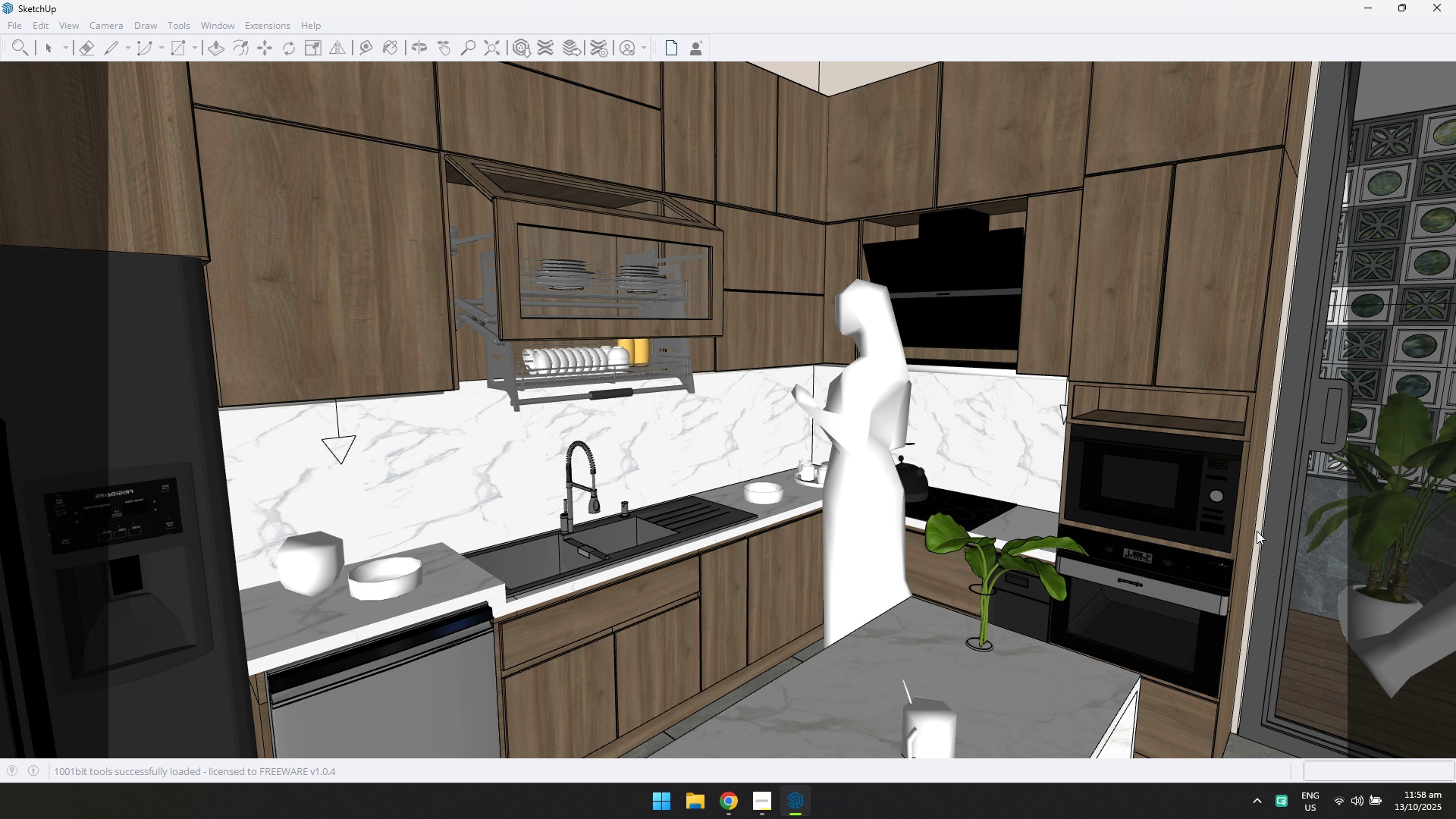 
scroll: coordinate [862, 498], scroll_direction: up, amount: 5.0
 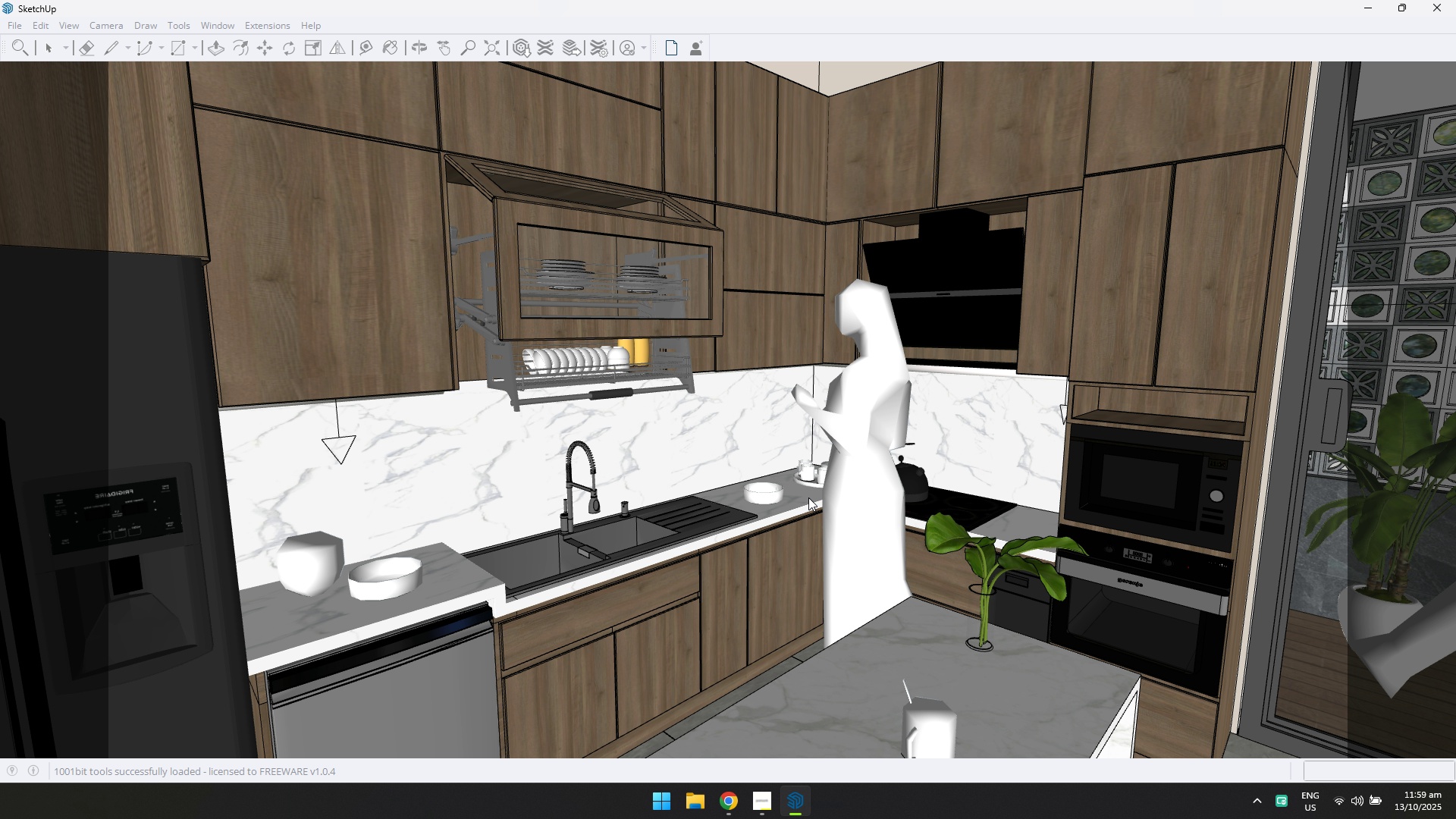 
scroll: coordinate [736, 491], scroll_direction: down, amount: 5.0
 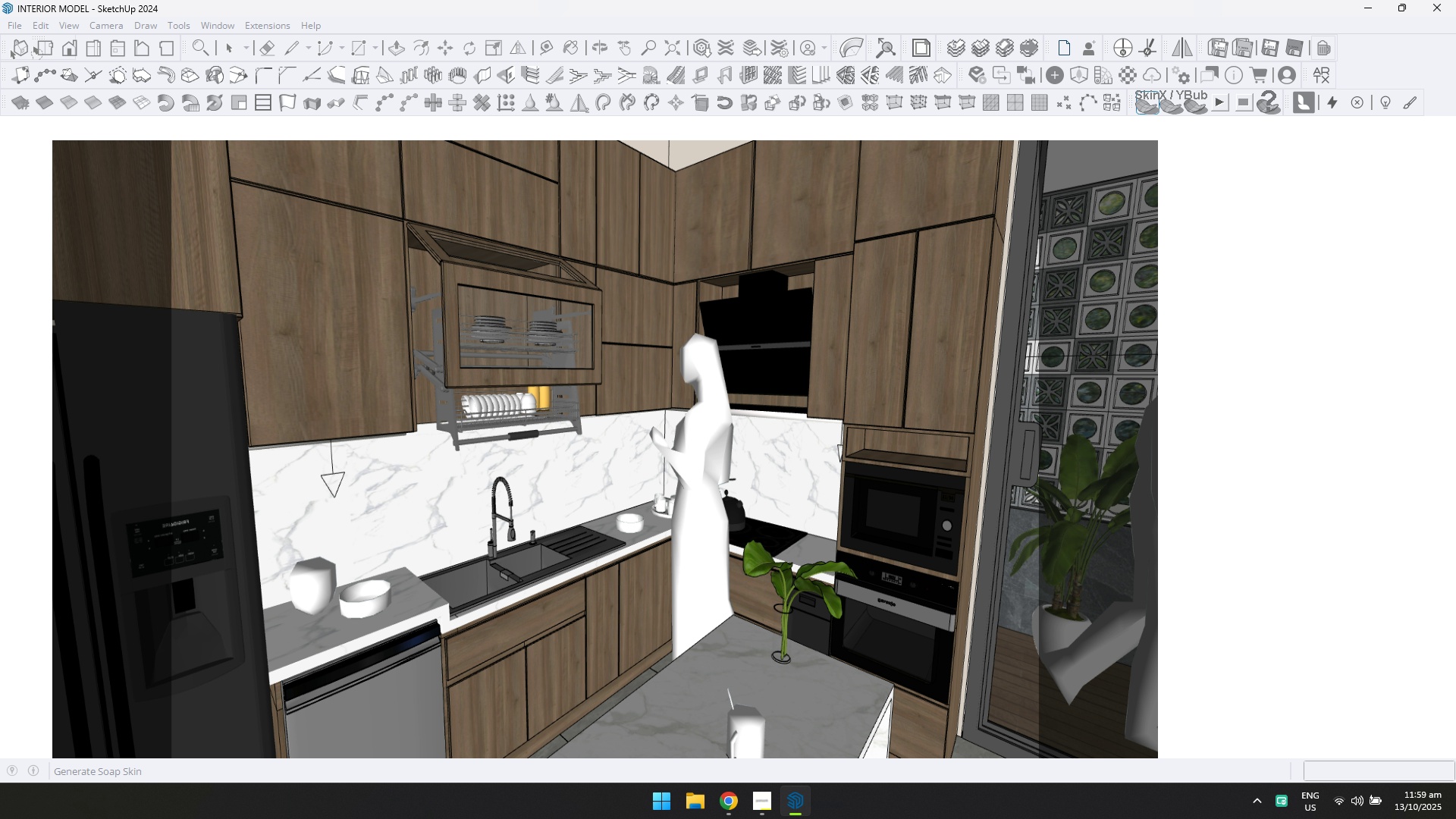 
wait(5.42)
 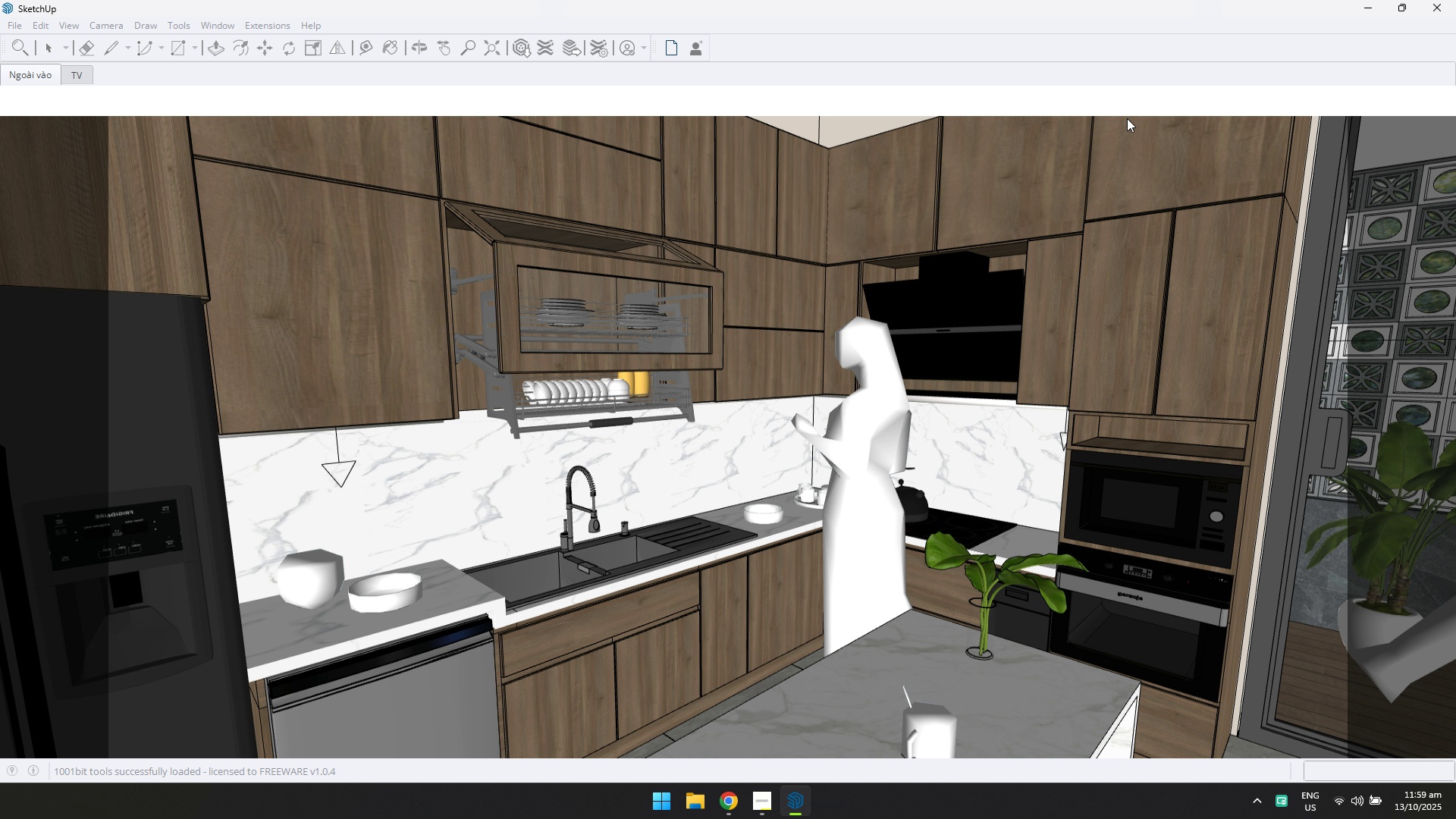 
scroll: coordinate [710, 486], scroll_direction: up, amount: 3.0
 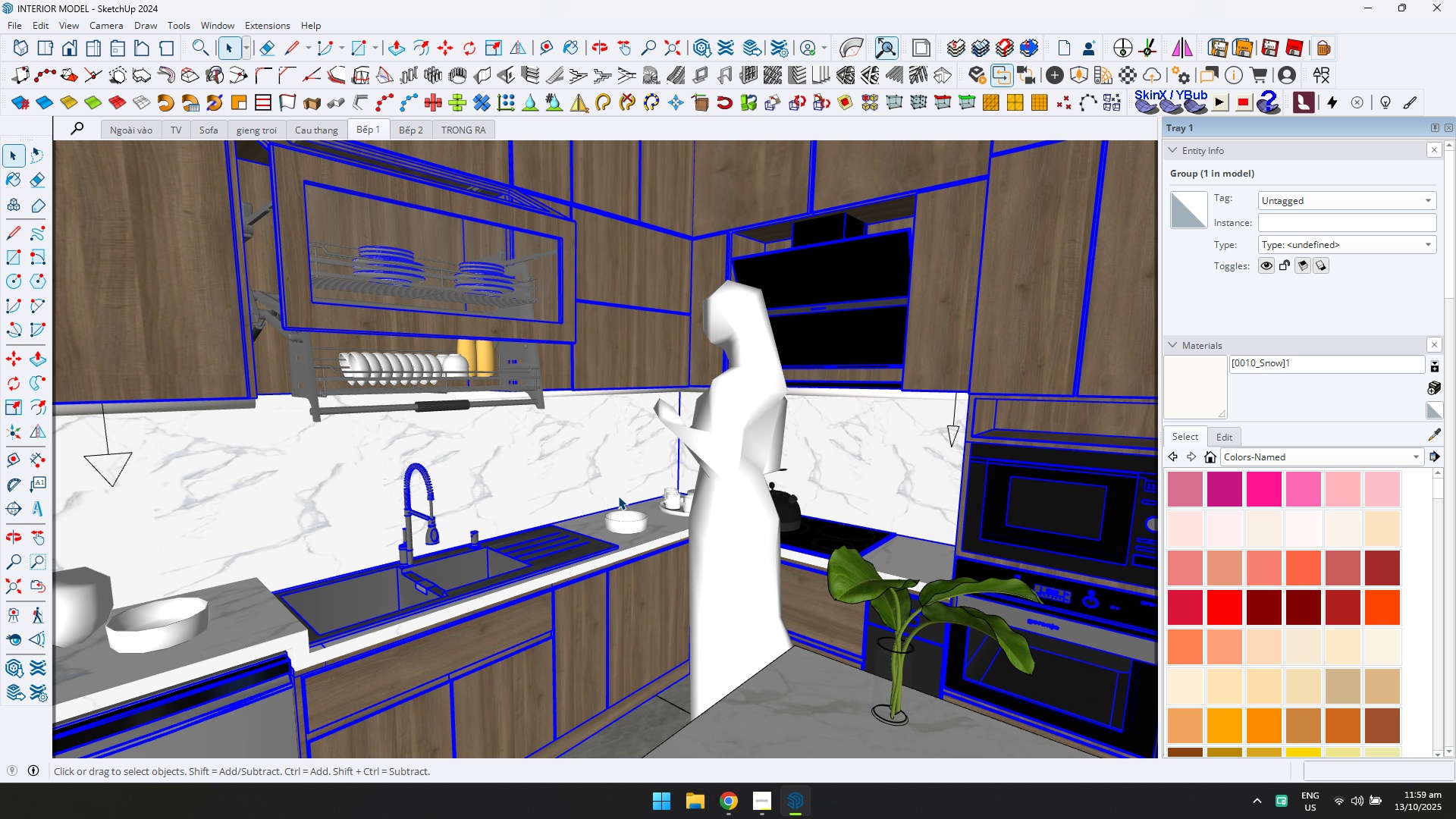 
left_click([618, 496])
 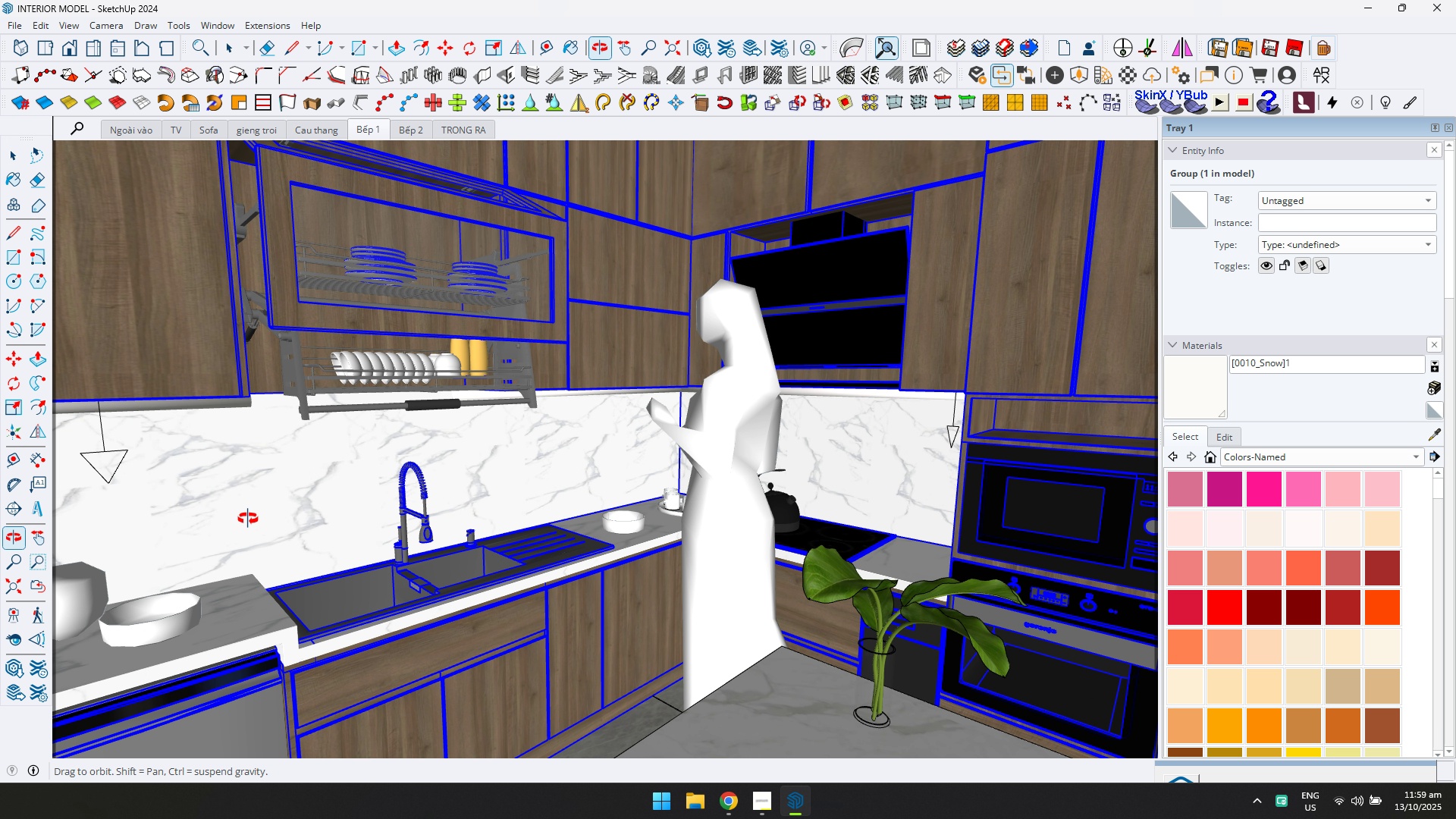 
hold_key(key=ShiftLeft, duration=0.84)
 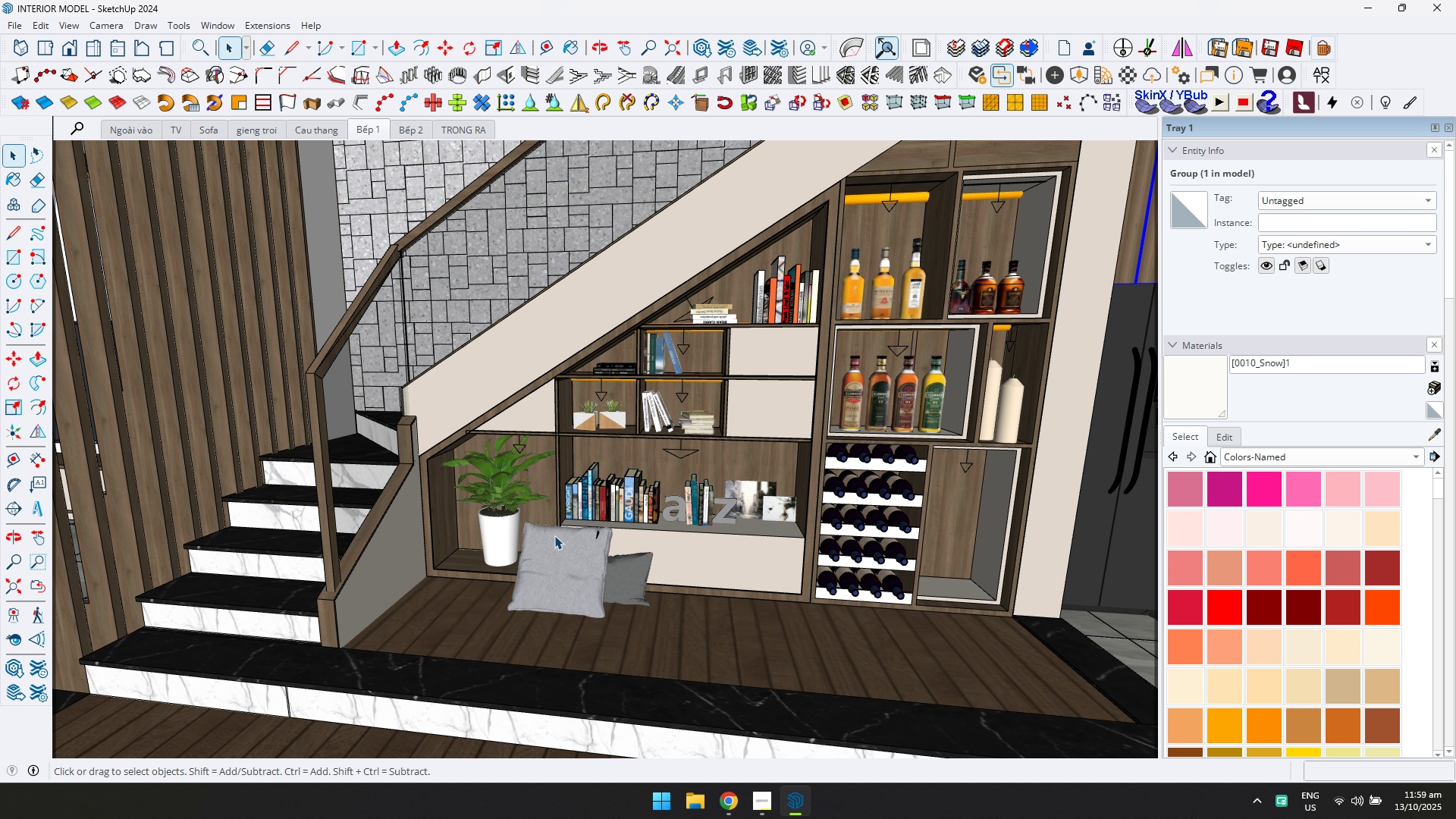 
hold_key(key=ShiftLeft, duration=0.8)
 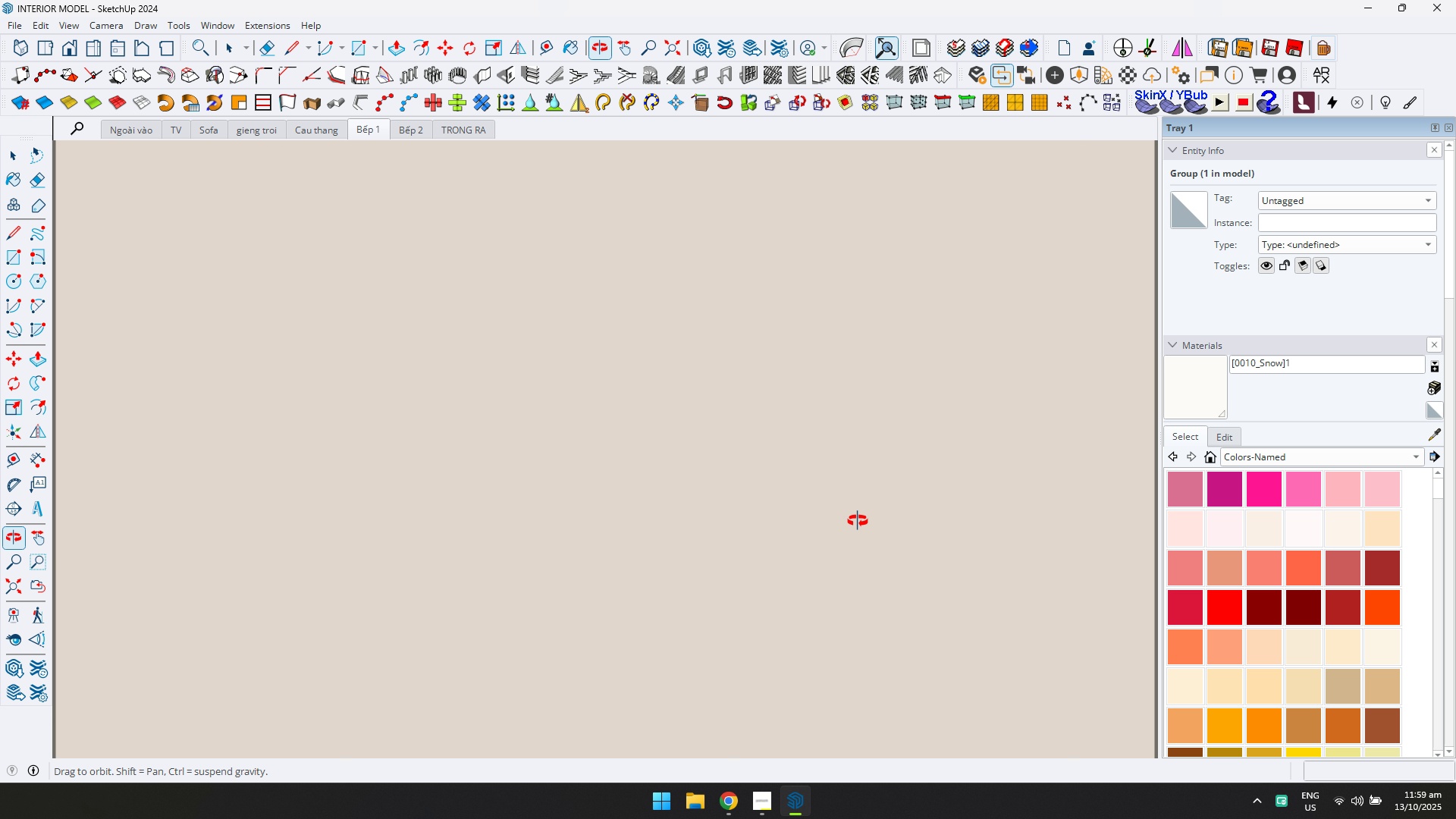 
scroll: coordinate [625, 400], scroll_direction: up, amount: 11.0
 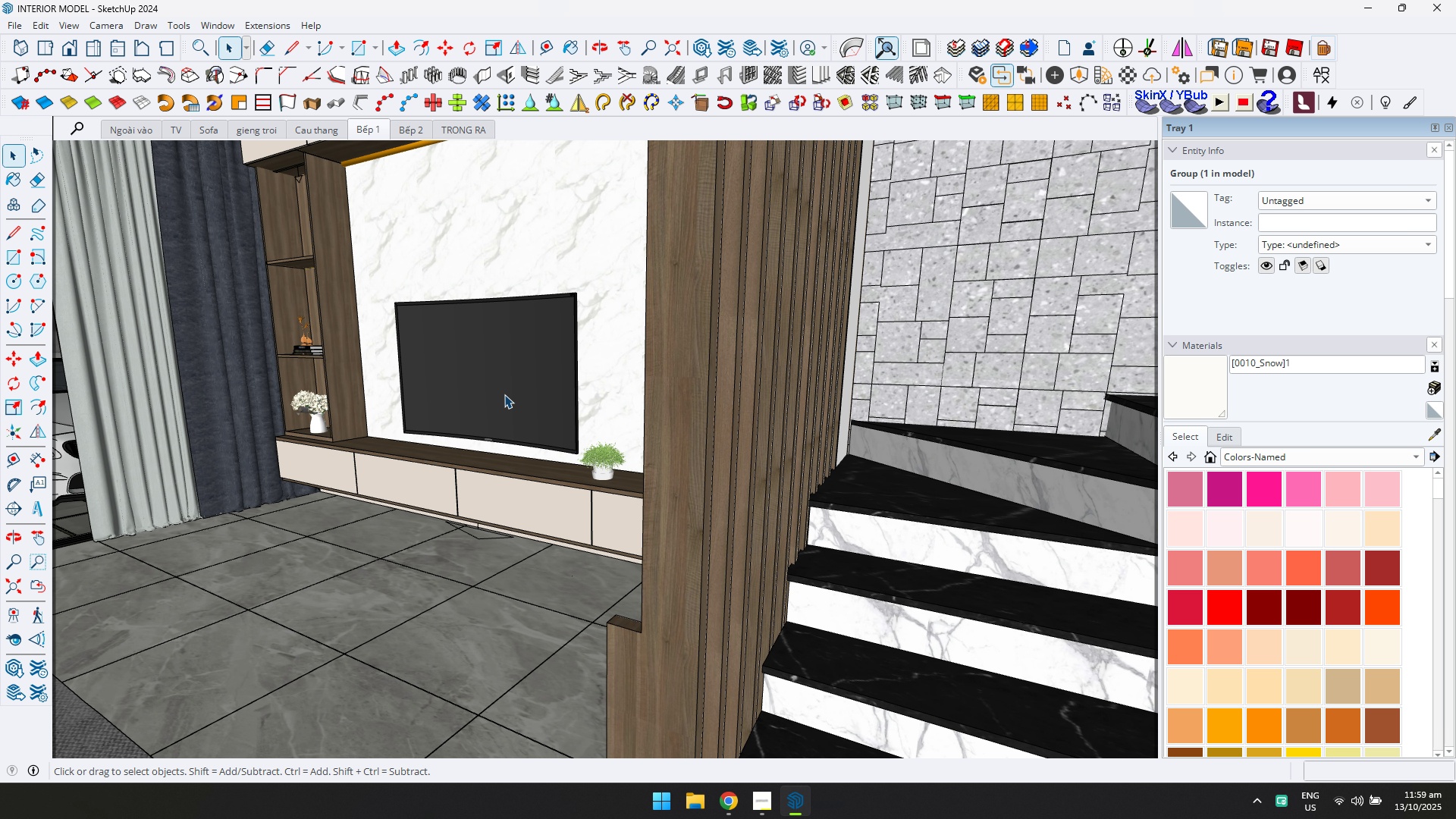 
hold_key(key=ShiftLeft, duration=0.32)
 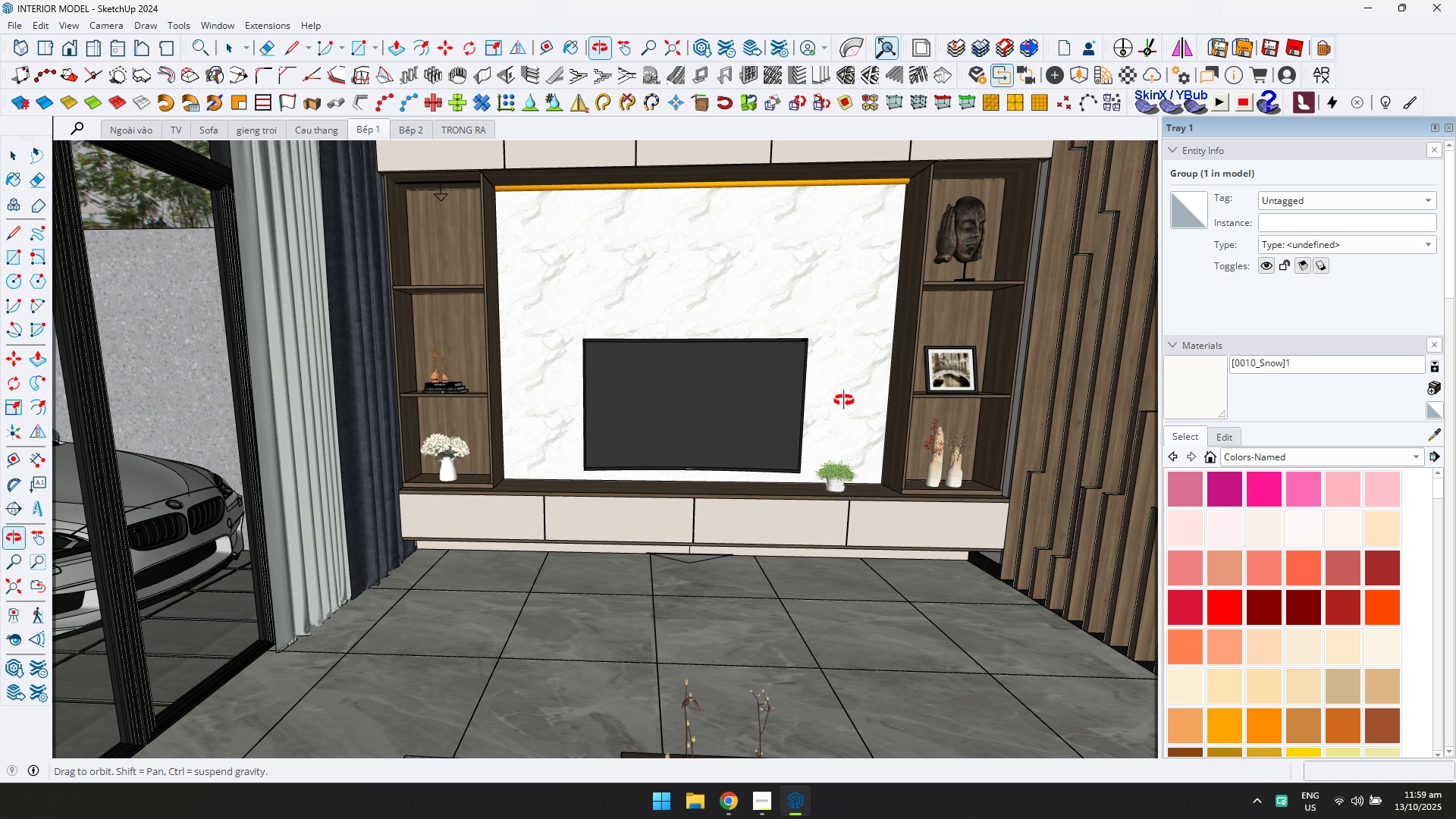 
hold_key(key=ShiftLeft, duration=0.68)
 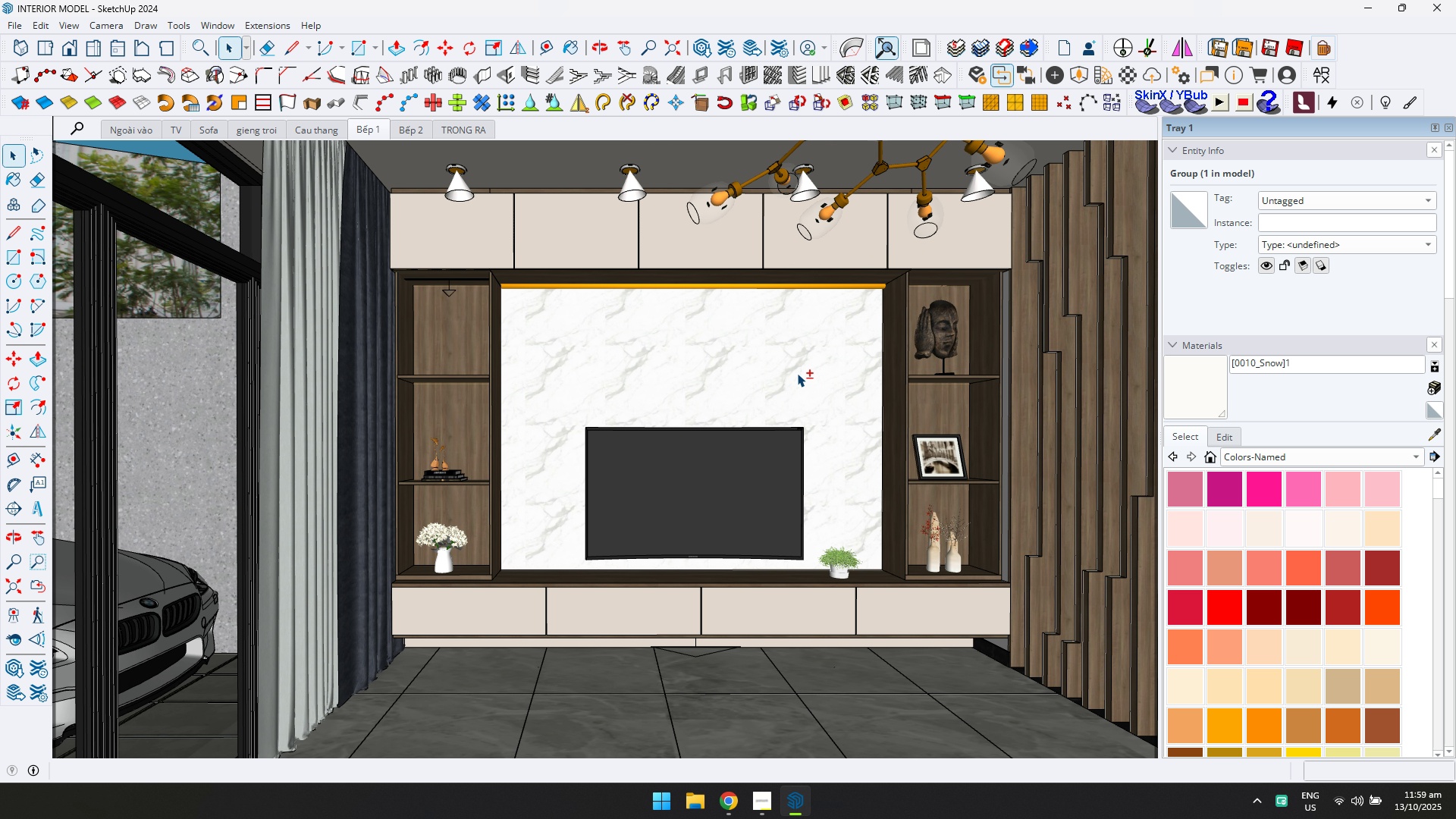 
double_click([797, 373])
 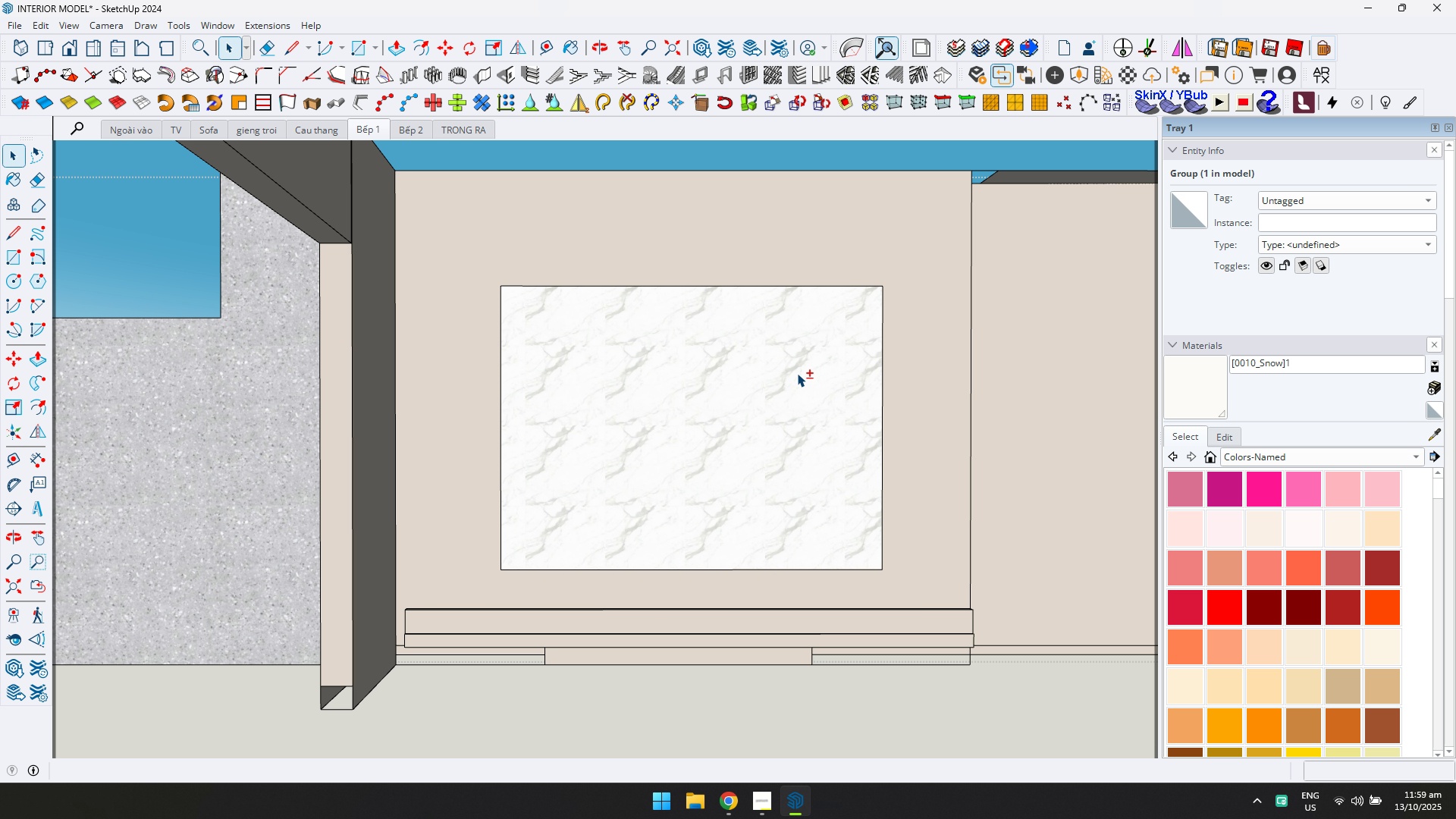 
triple_click([797, 373])
 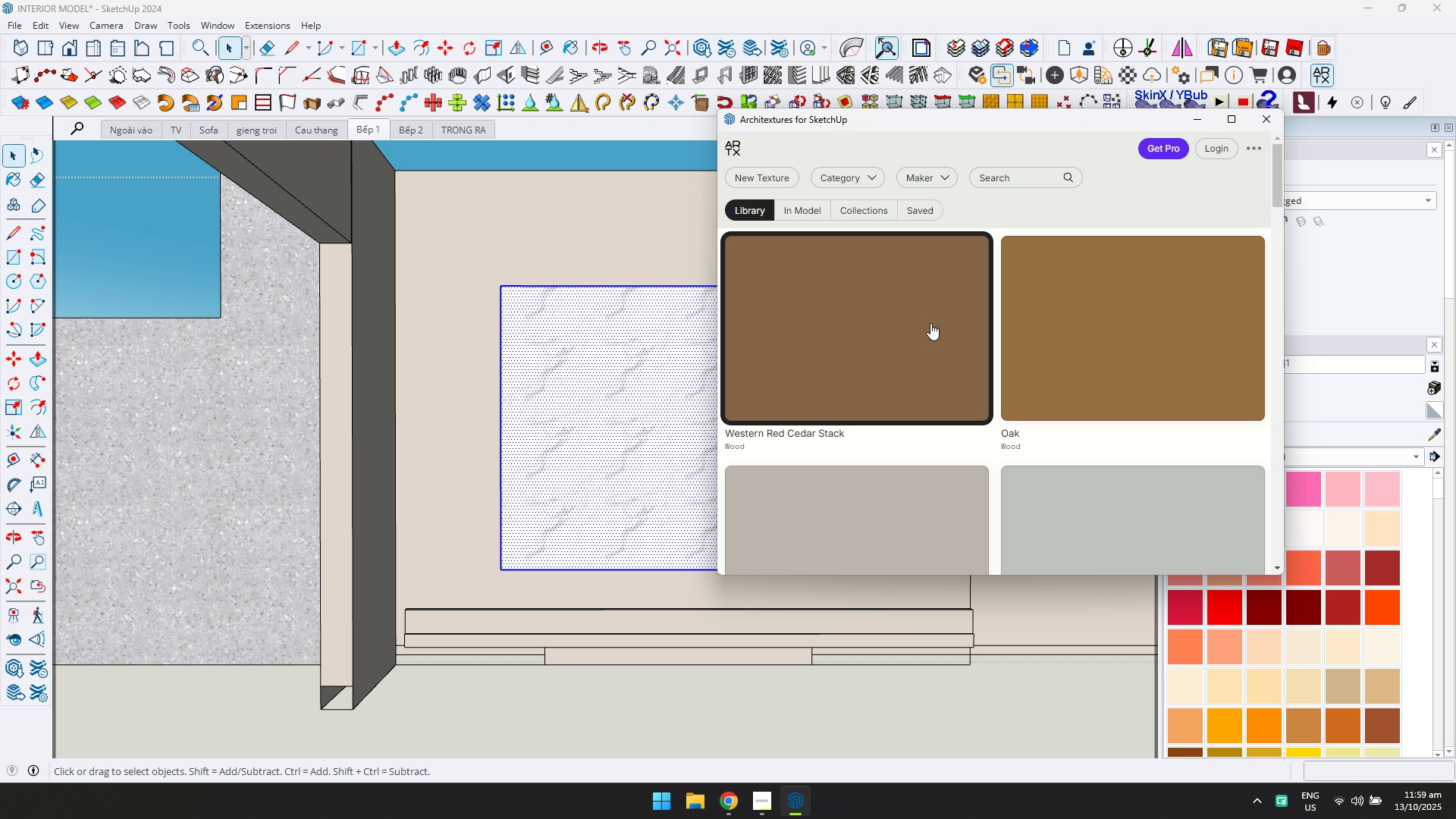 
scroll: coordinate [1011, 428], scroll_direction: down, amount: 1.0
 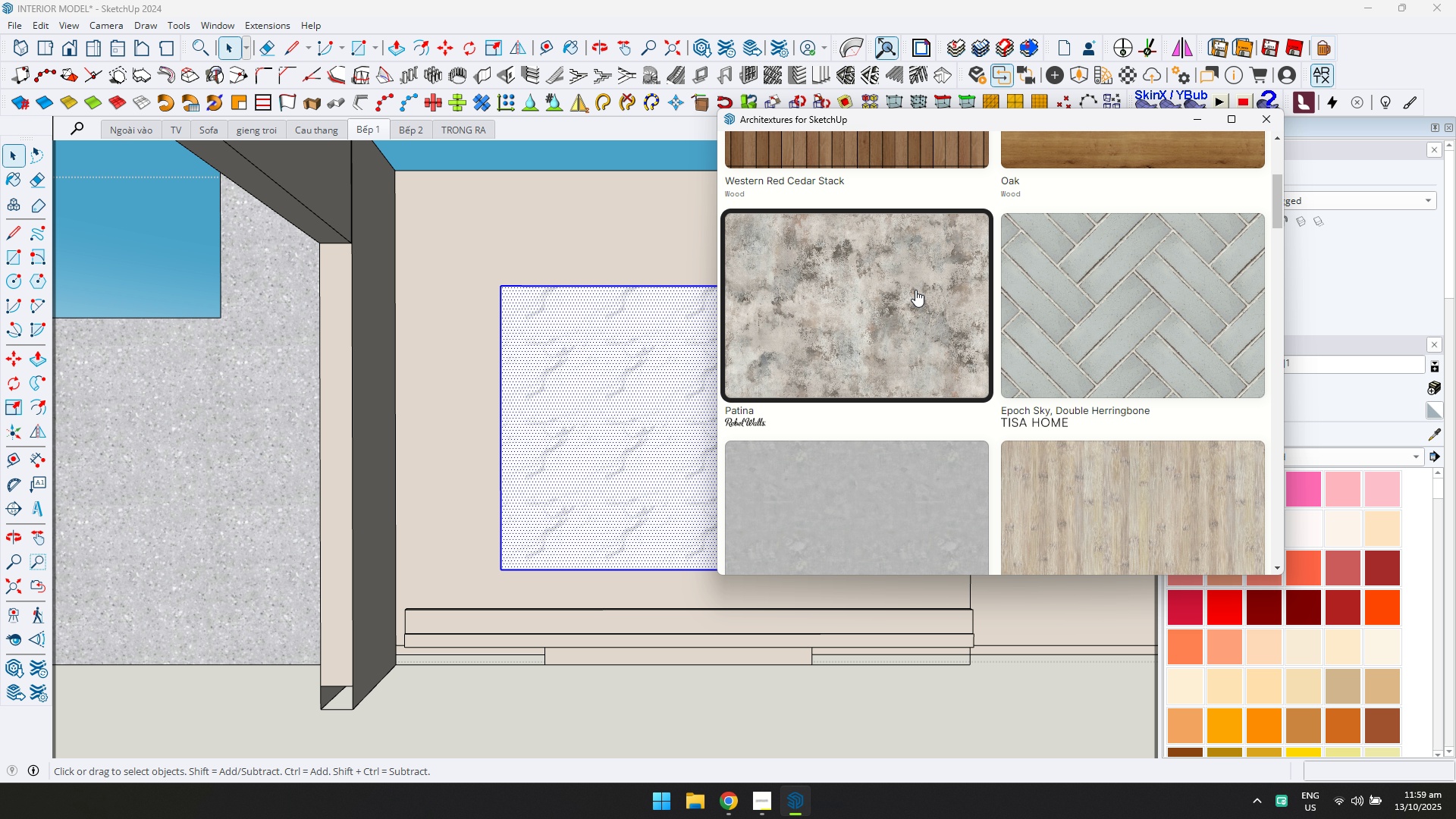 
scroll: coordinate [848, 193], scroll_direction: up, amount: 3.0
 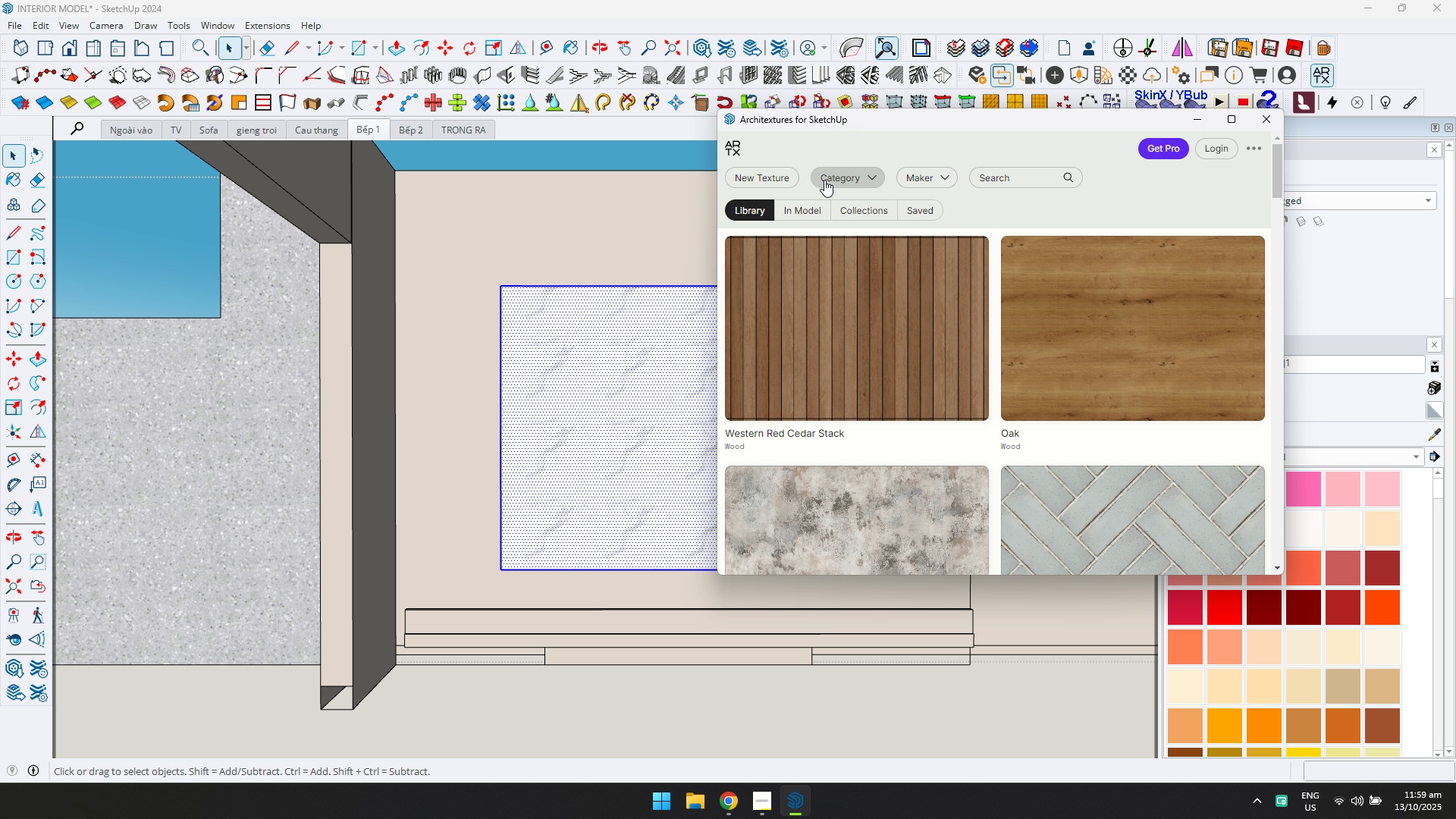 
left_click([824, 180])
 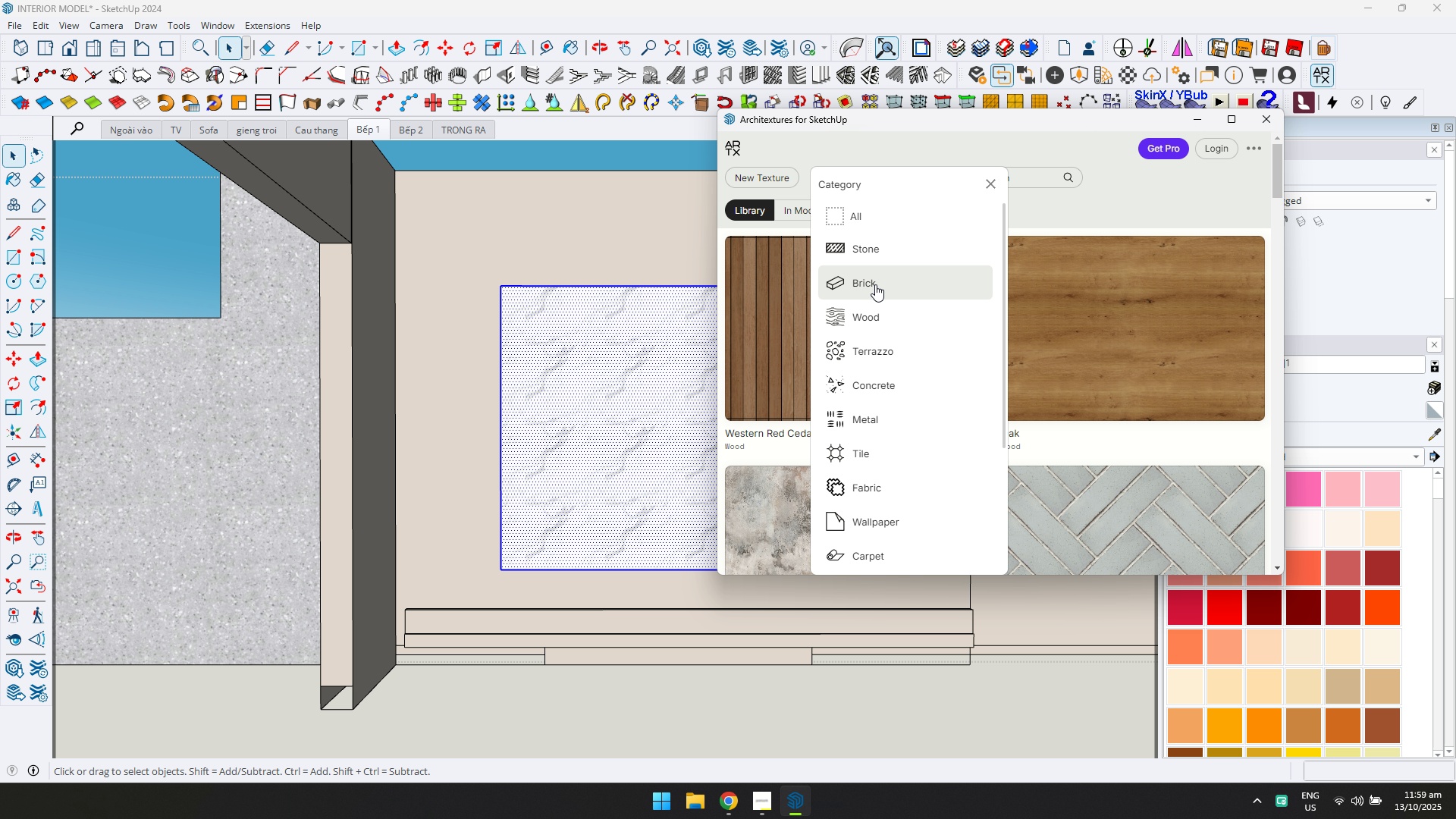 
left_click([880, 259])
 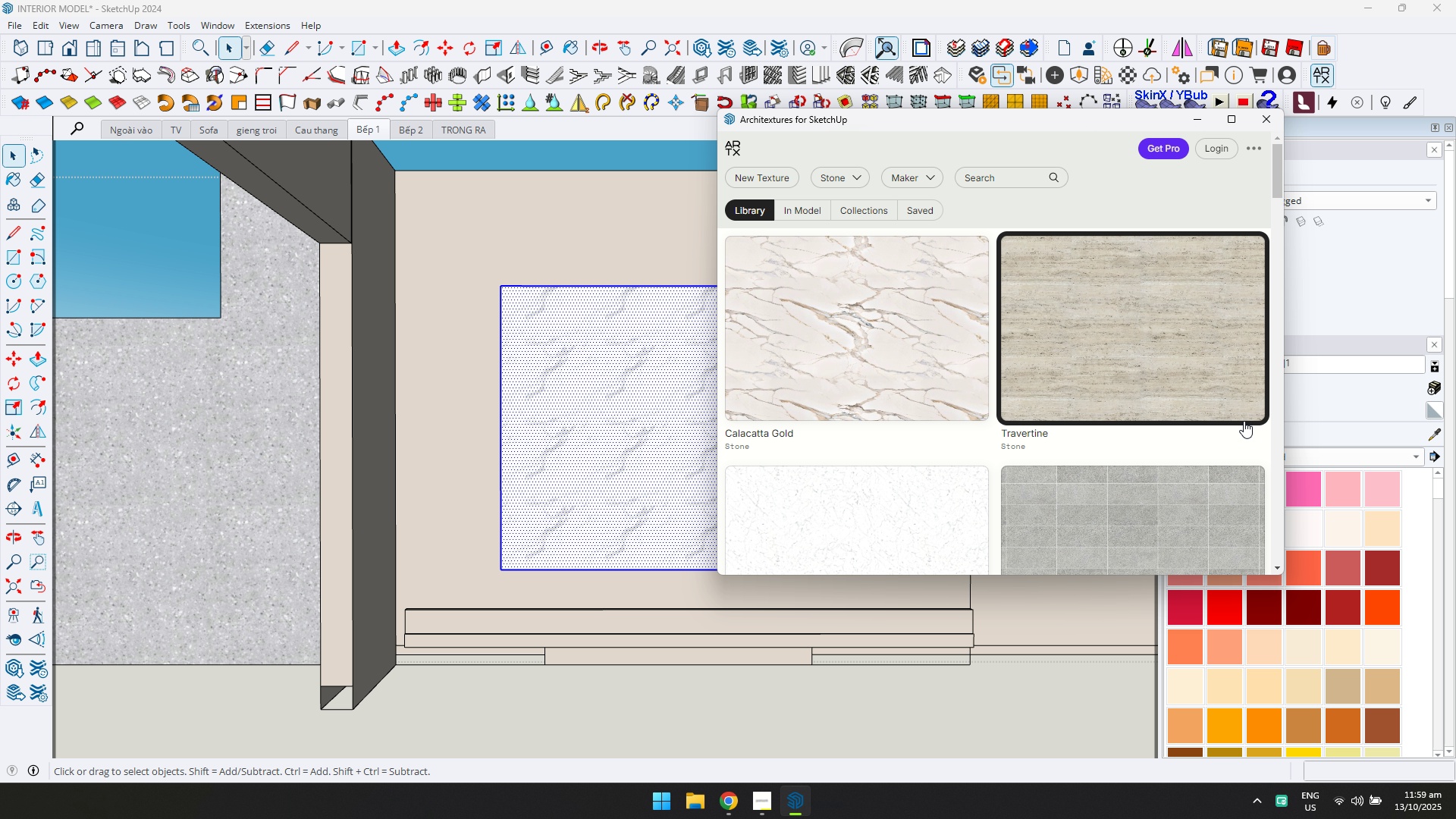 
scroll: coordinate [1112, 421], scroll_direction: down, amount: 11.0
 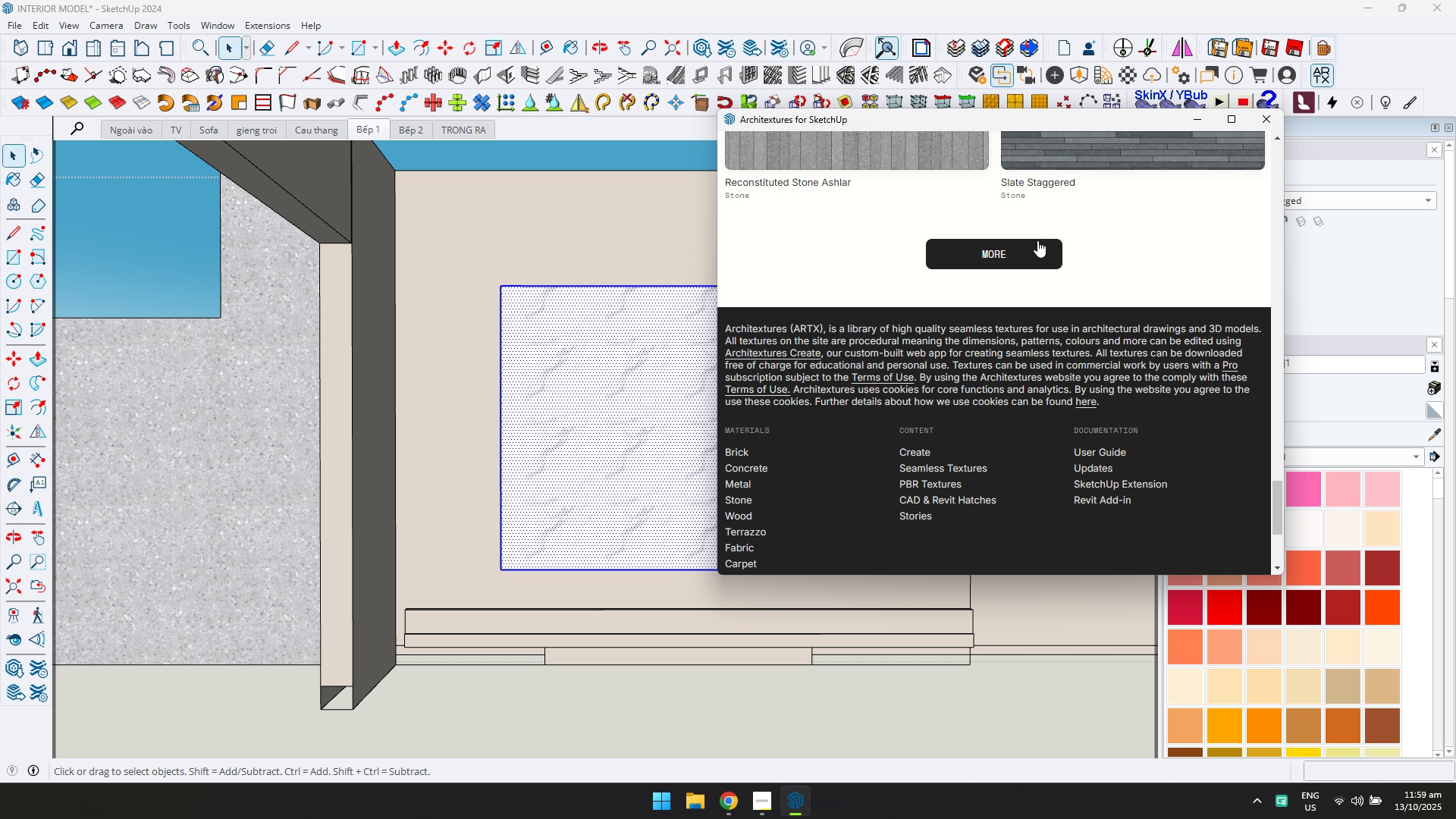 
left_click([1037, 239])
 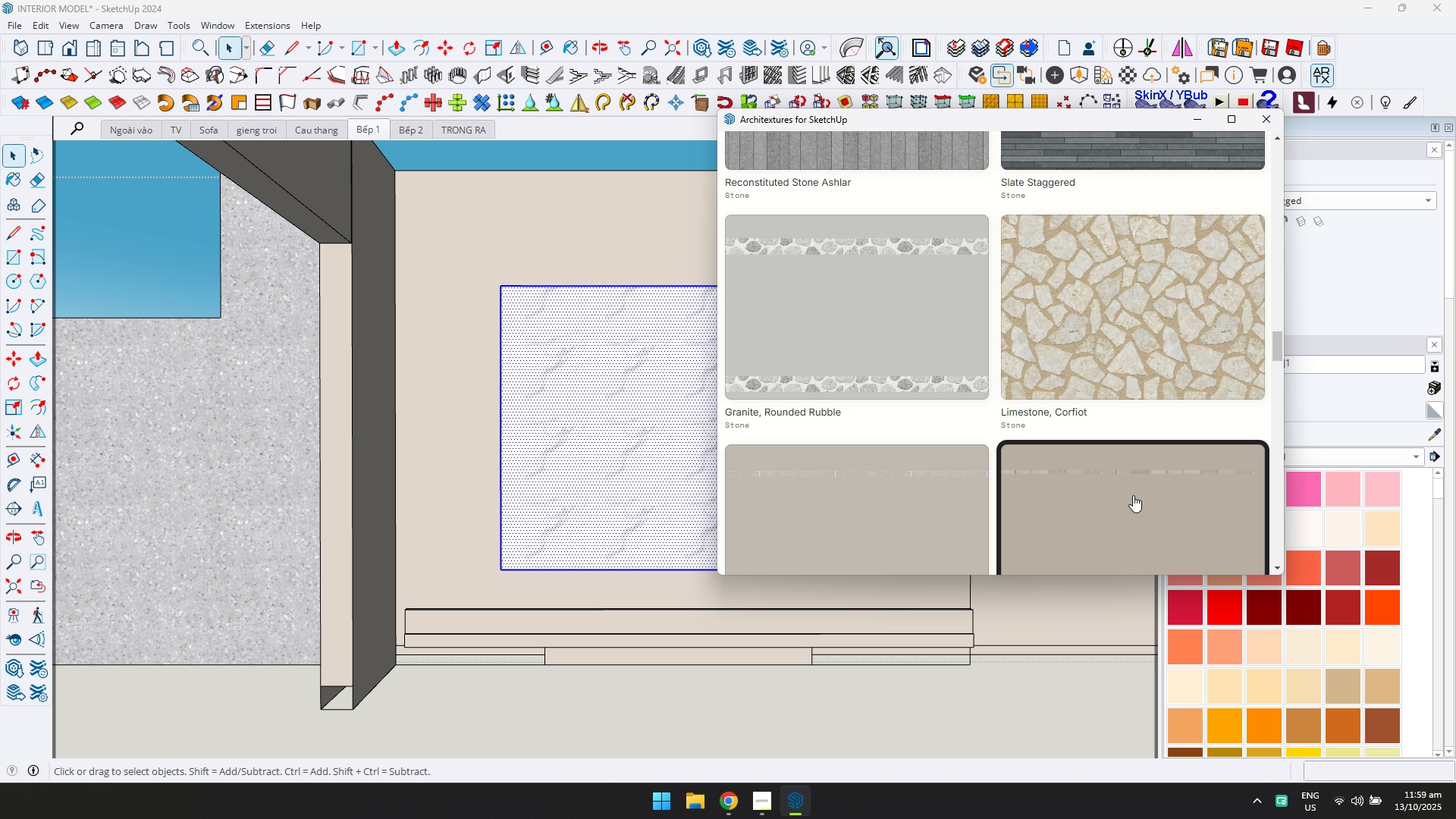 
scroll: coordinate [1133, 495], scroll_direction: down, amount: 5.0
 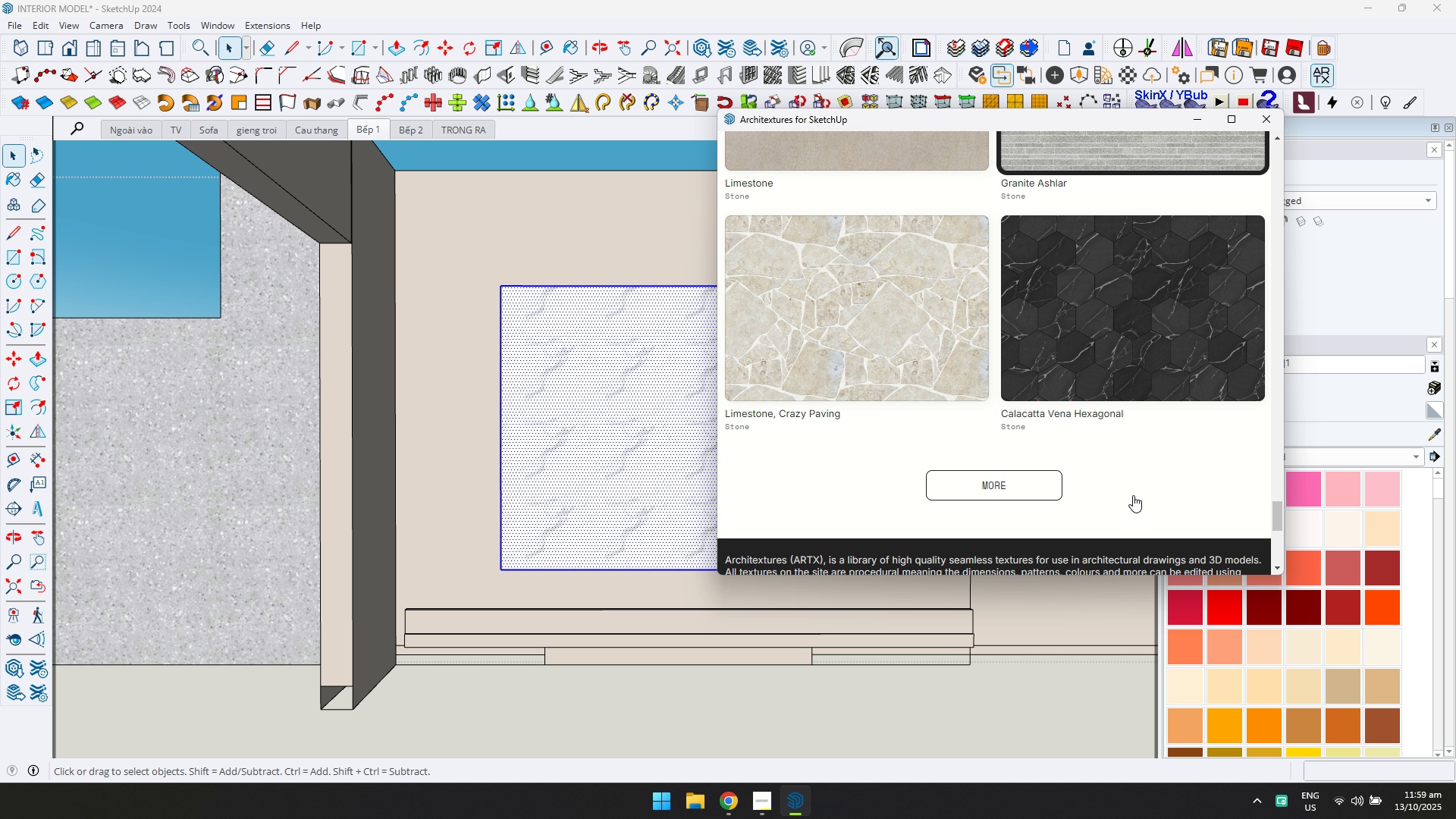 
left_click([992, 499])
 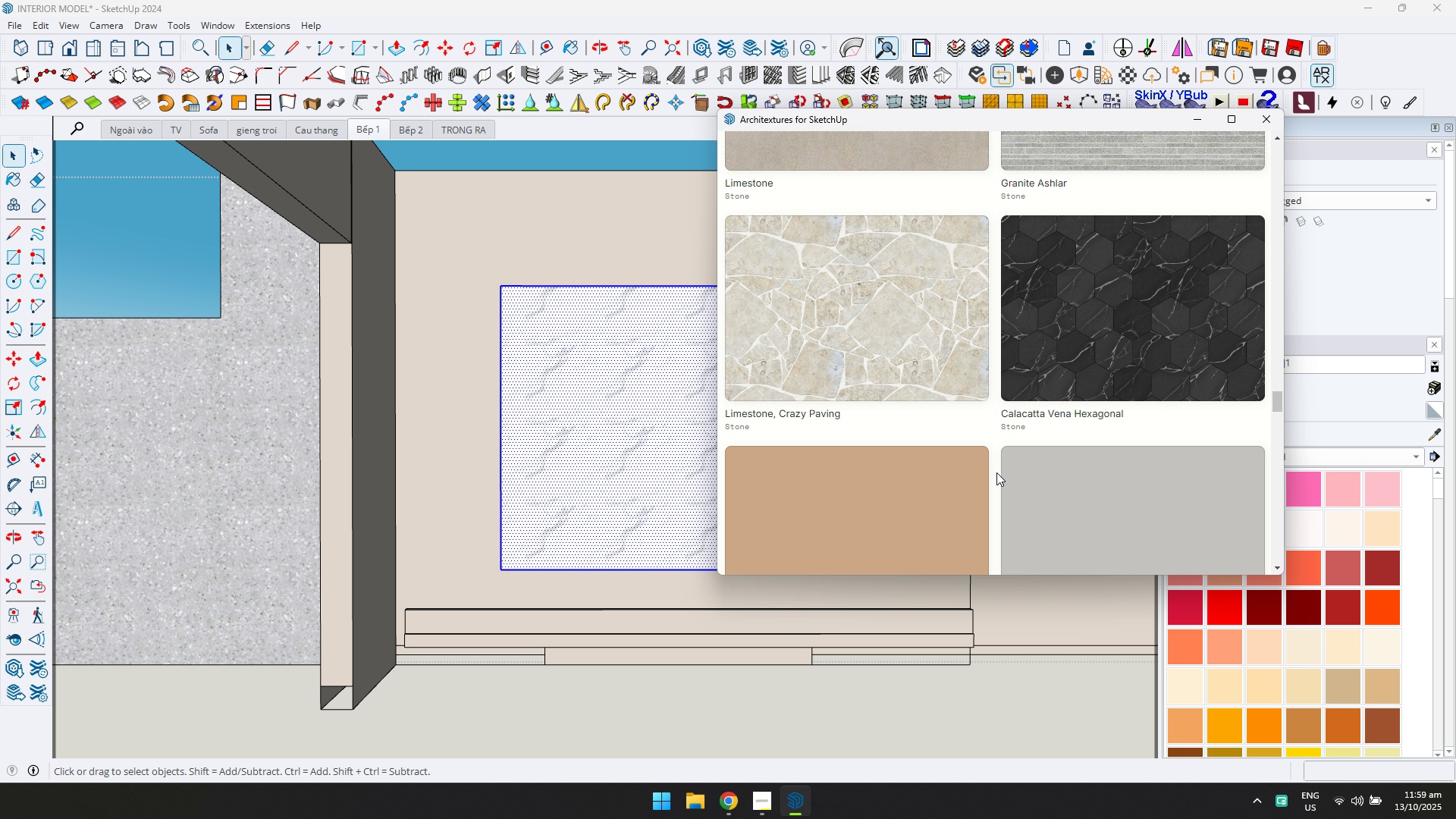 
scroll: coordinate [944, 428], scroll_direction: down, amount: 21.0
 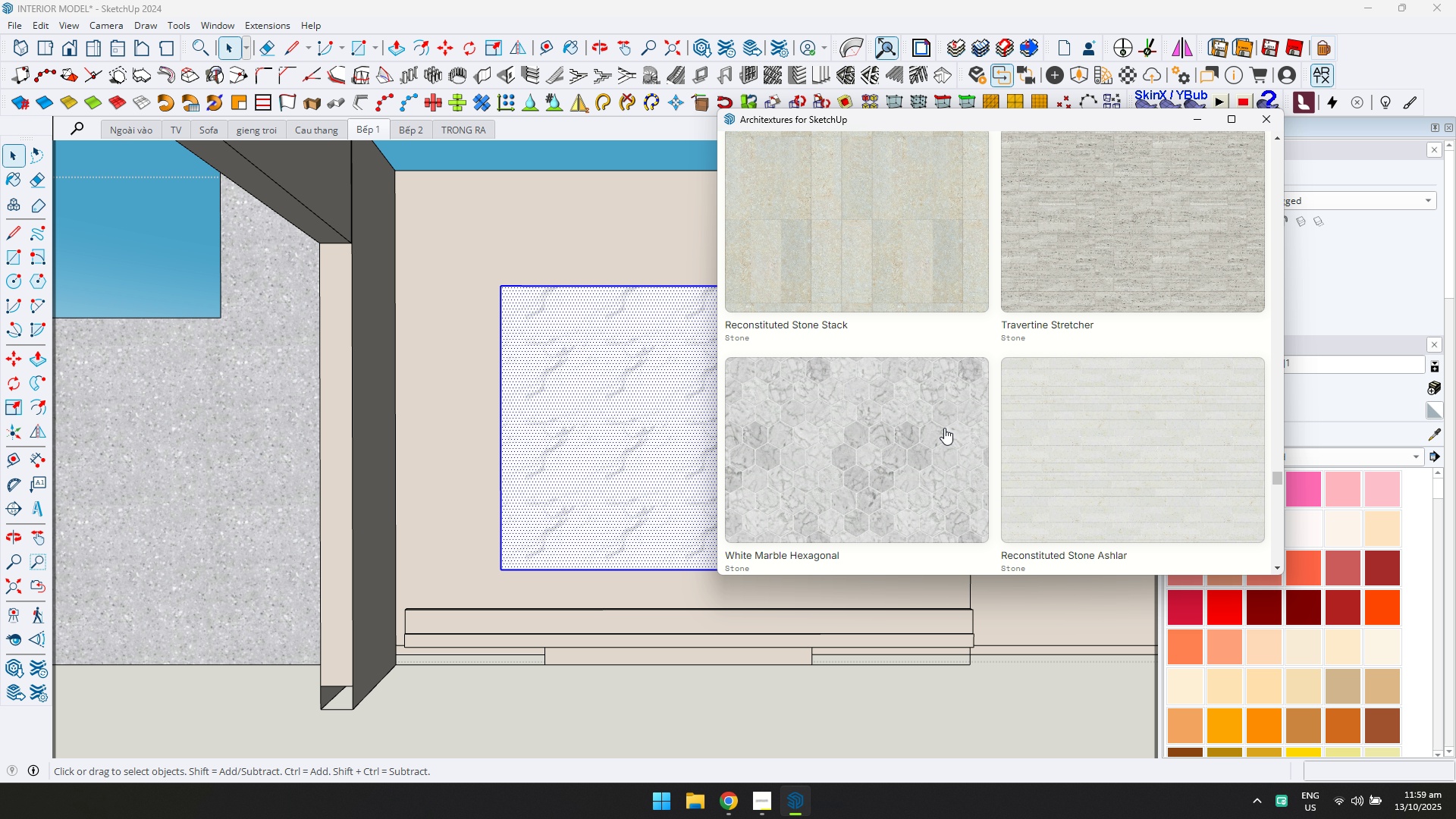 
scroll: coordinate [944, 428], scroll_direction: up, amount: 1.0
 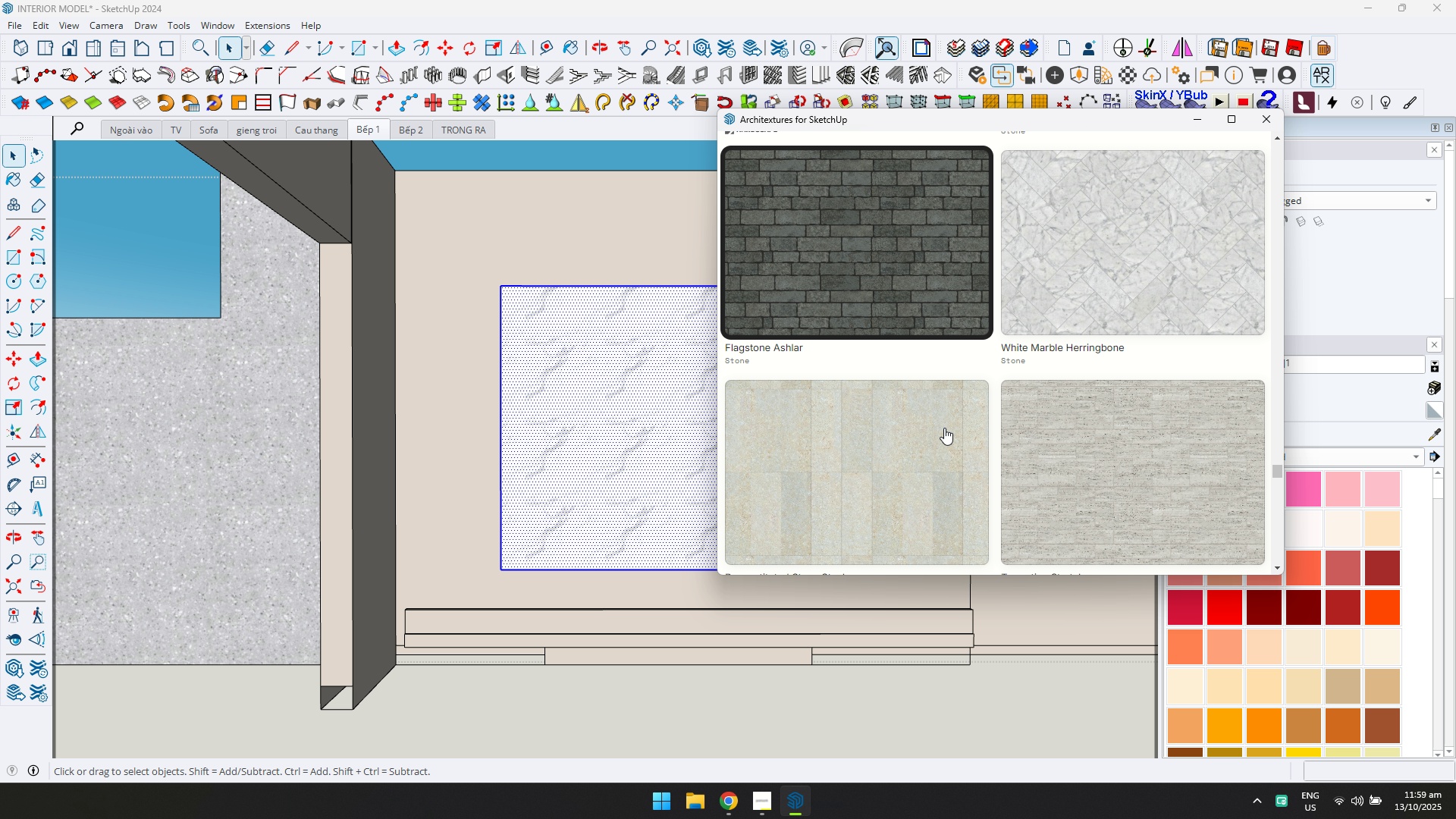 
scroll: coordinate [974, 419], scroll_direction: down, amount: 10.0
 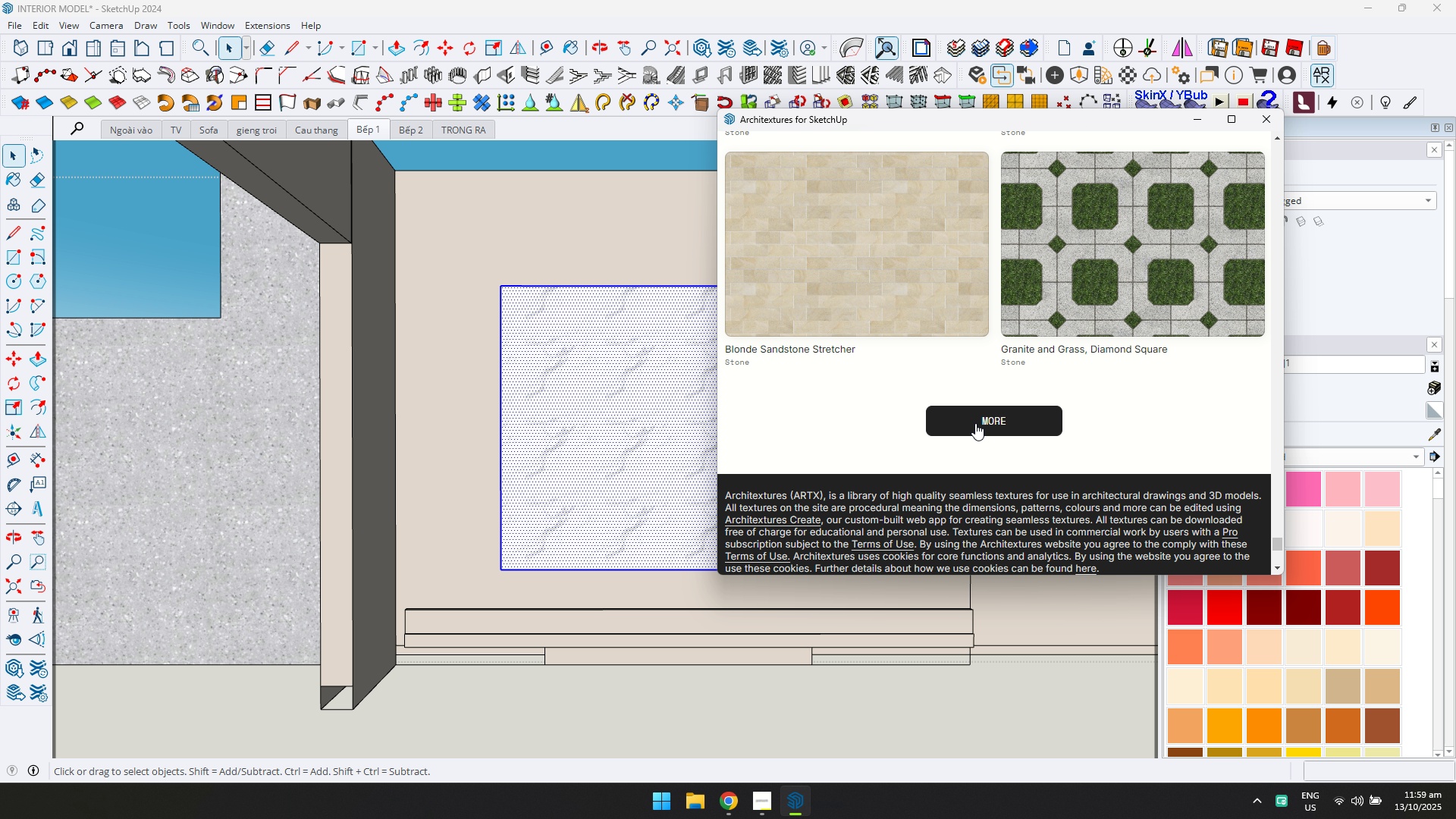 
left_click([975, 423])
 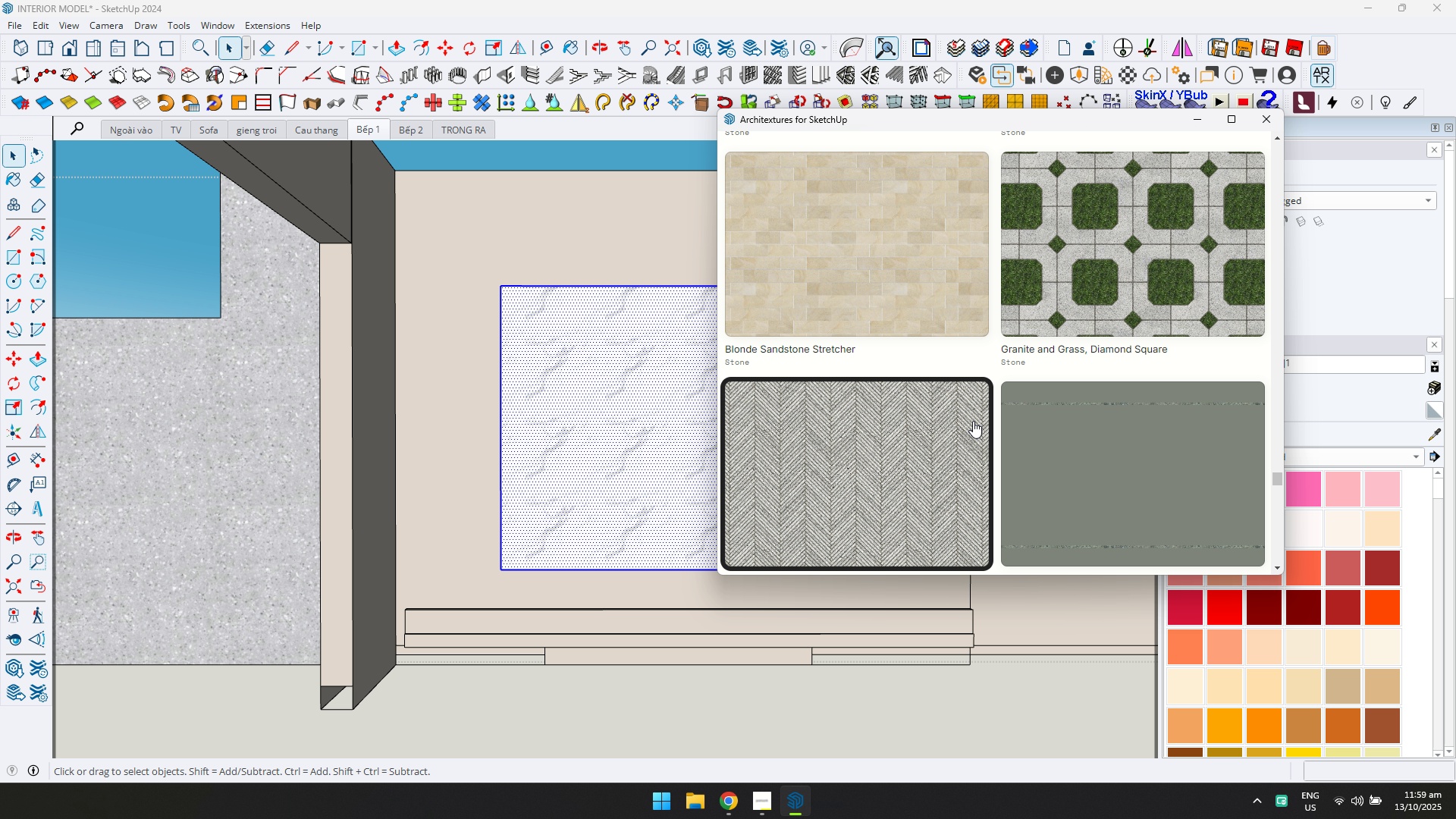 
scroll: coordinate [959, 416], scroll_direction: down, amount: 11.0
 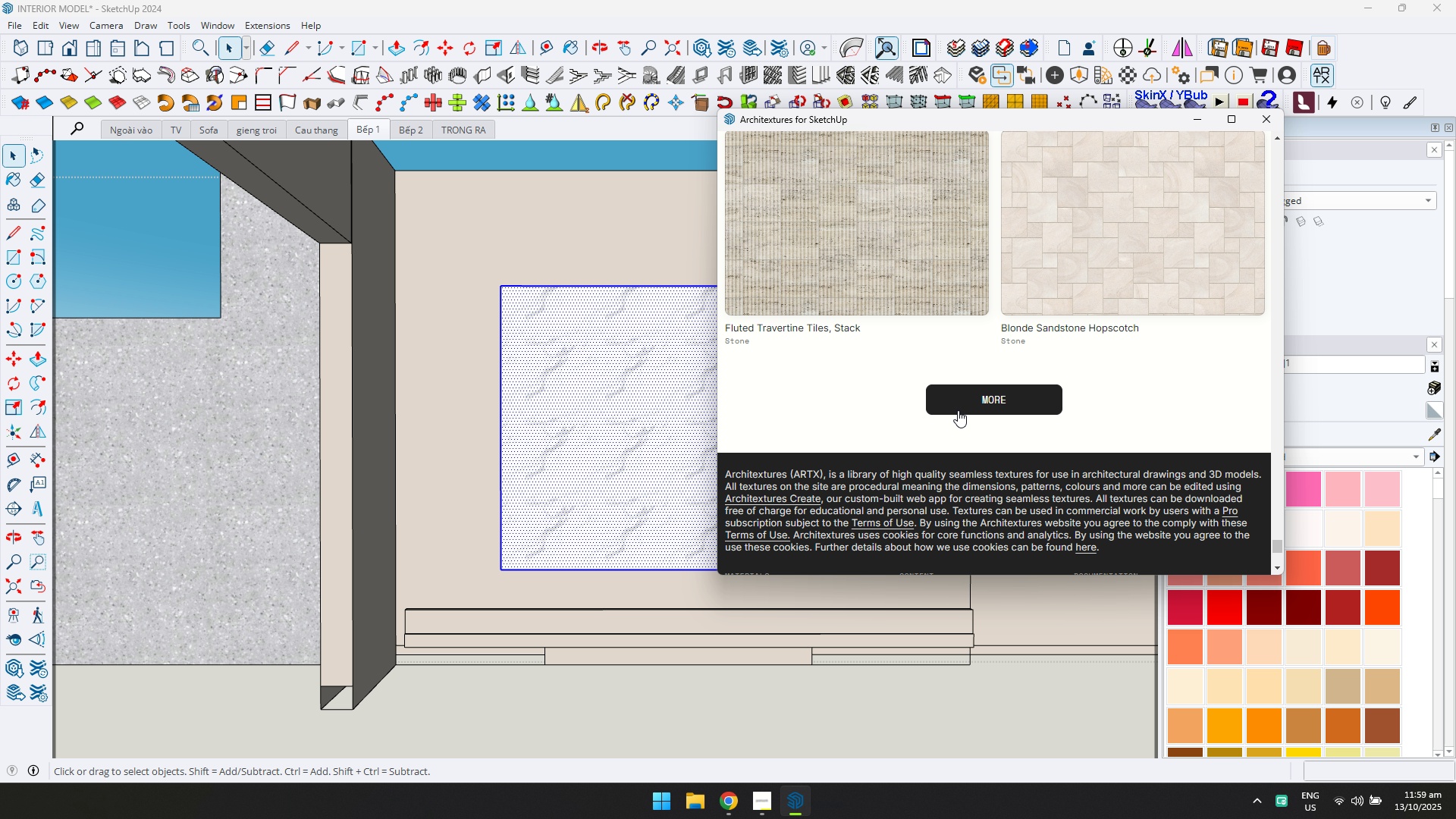 
left_click([958, 410])
 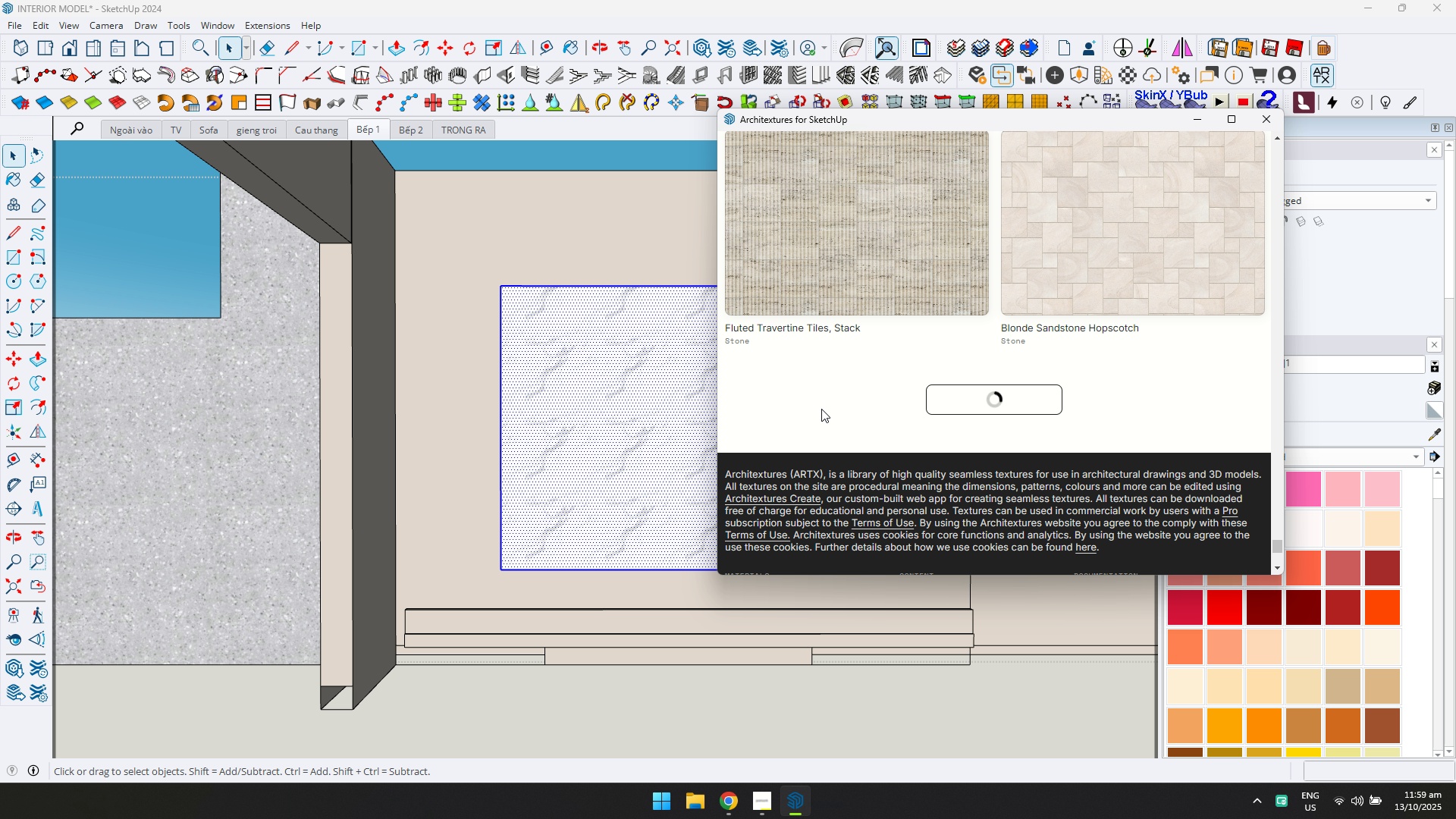 
scroll: coordinate [1044, 410], scroll_direction: down, amount: 11.0
 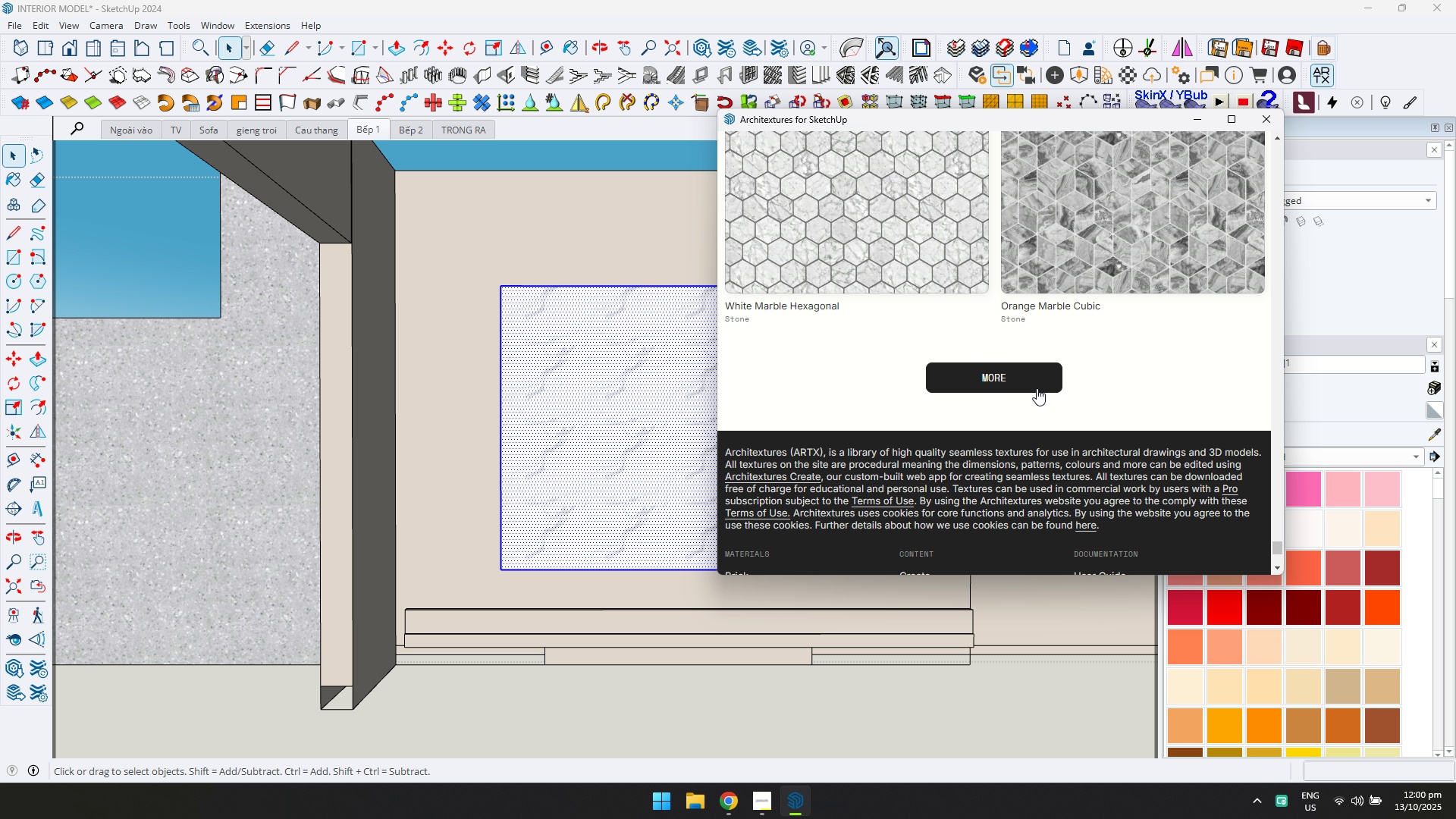 
left_click([1037, 388])
 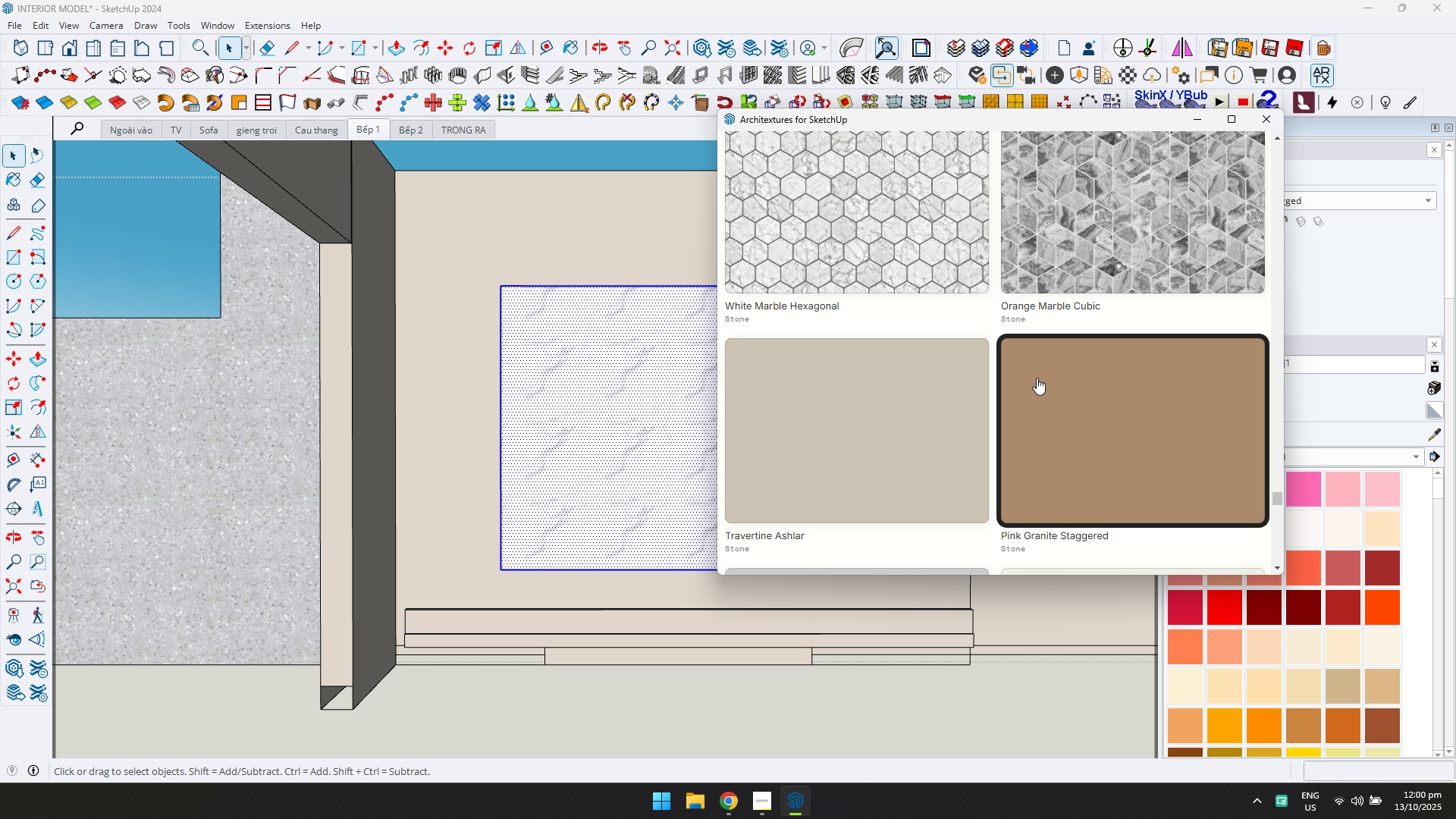 
scroll: coordinate [1136, 382], scroll_direction: down, amount: 9.0
 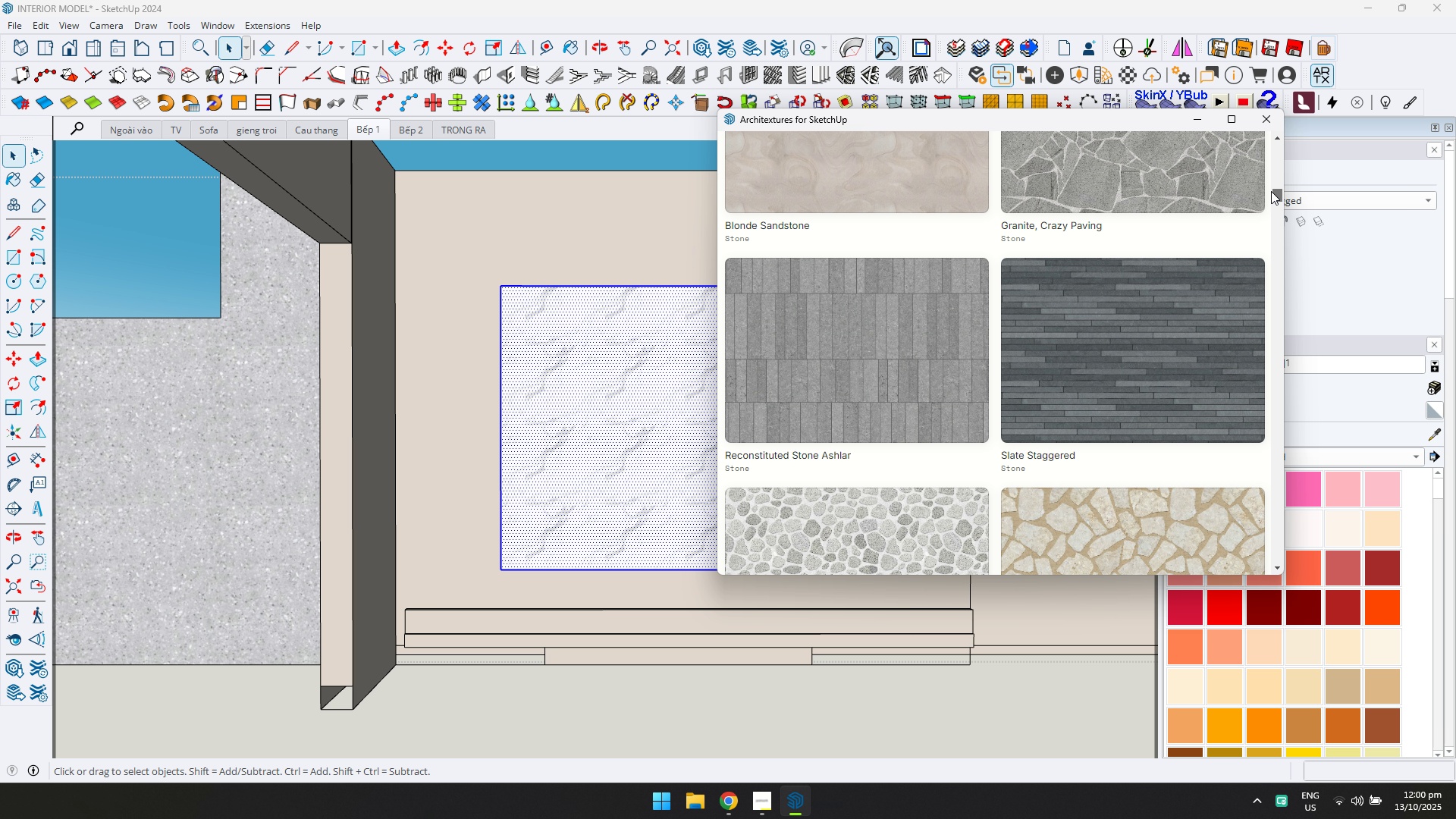 
wait(6.43)
 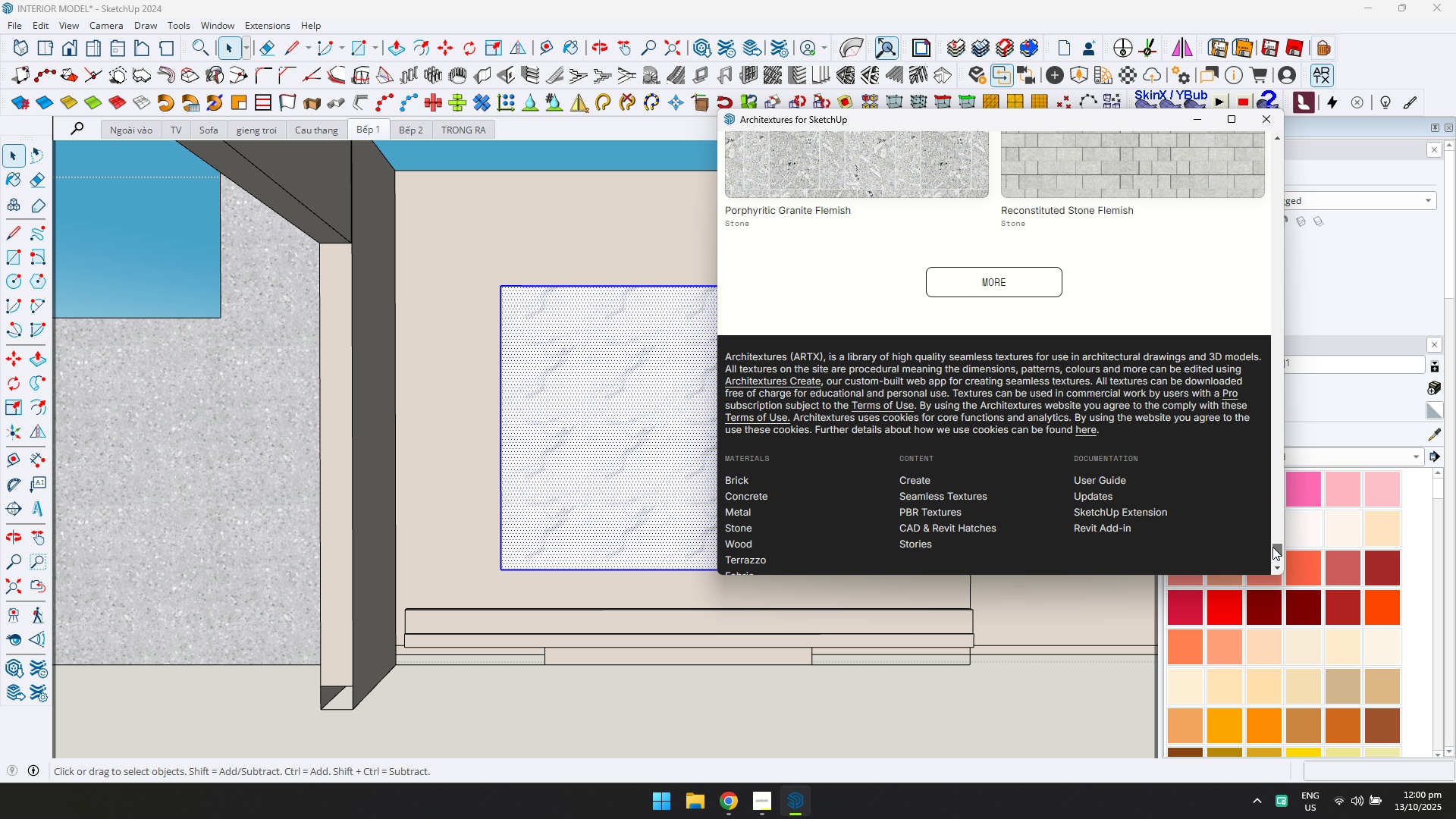 
left_click([851, 435])
 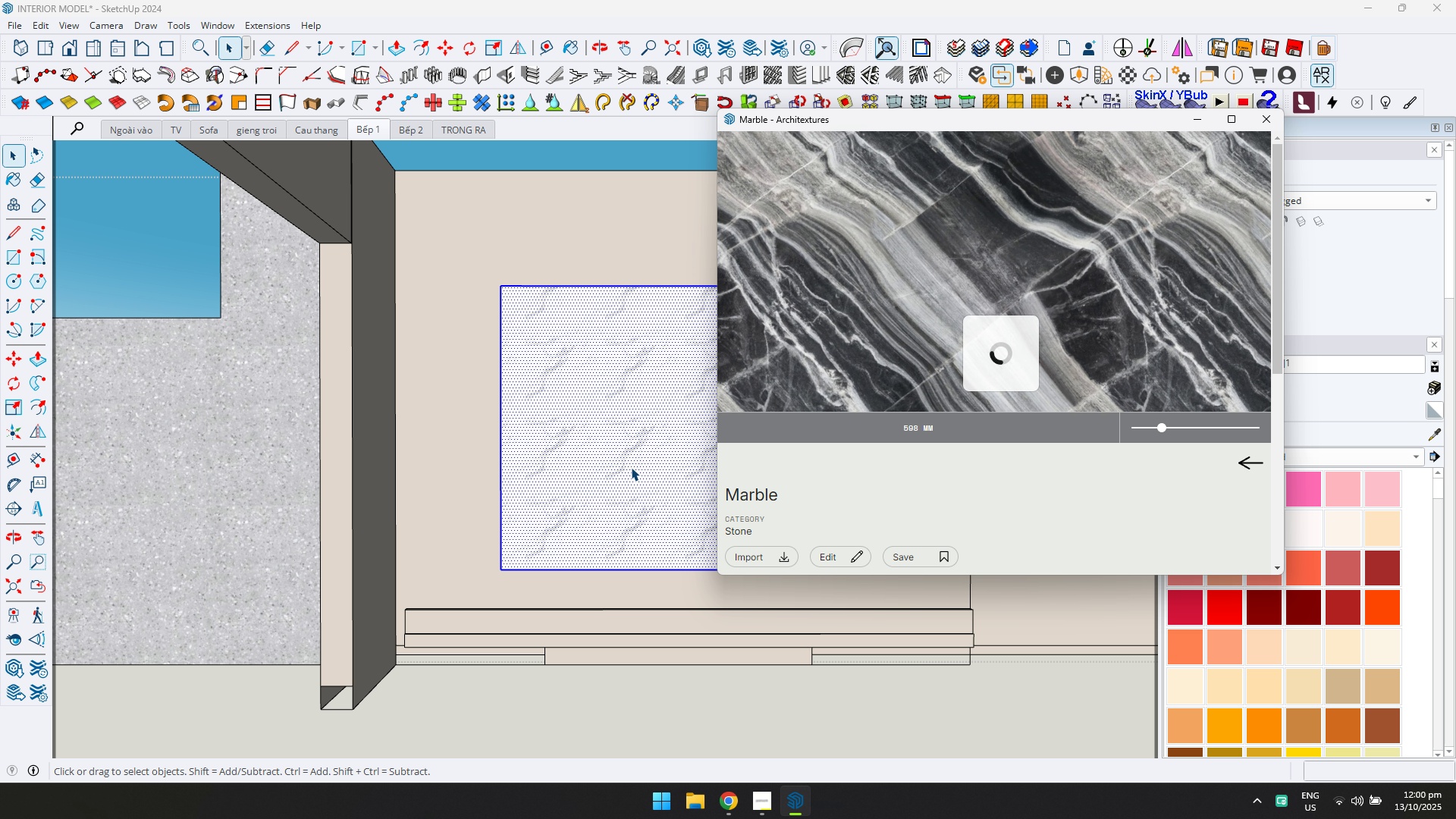 
double_click([611, 450])
 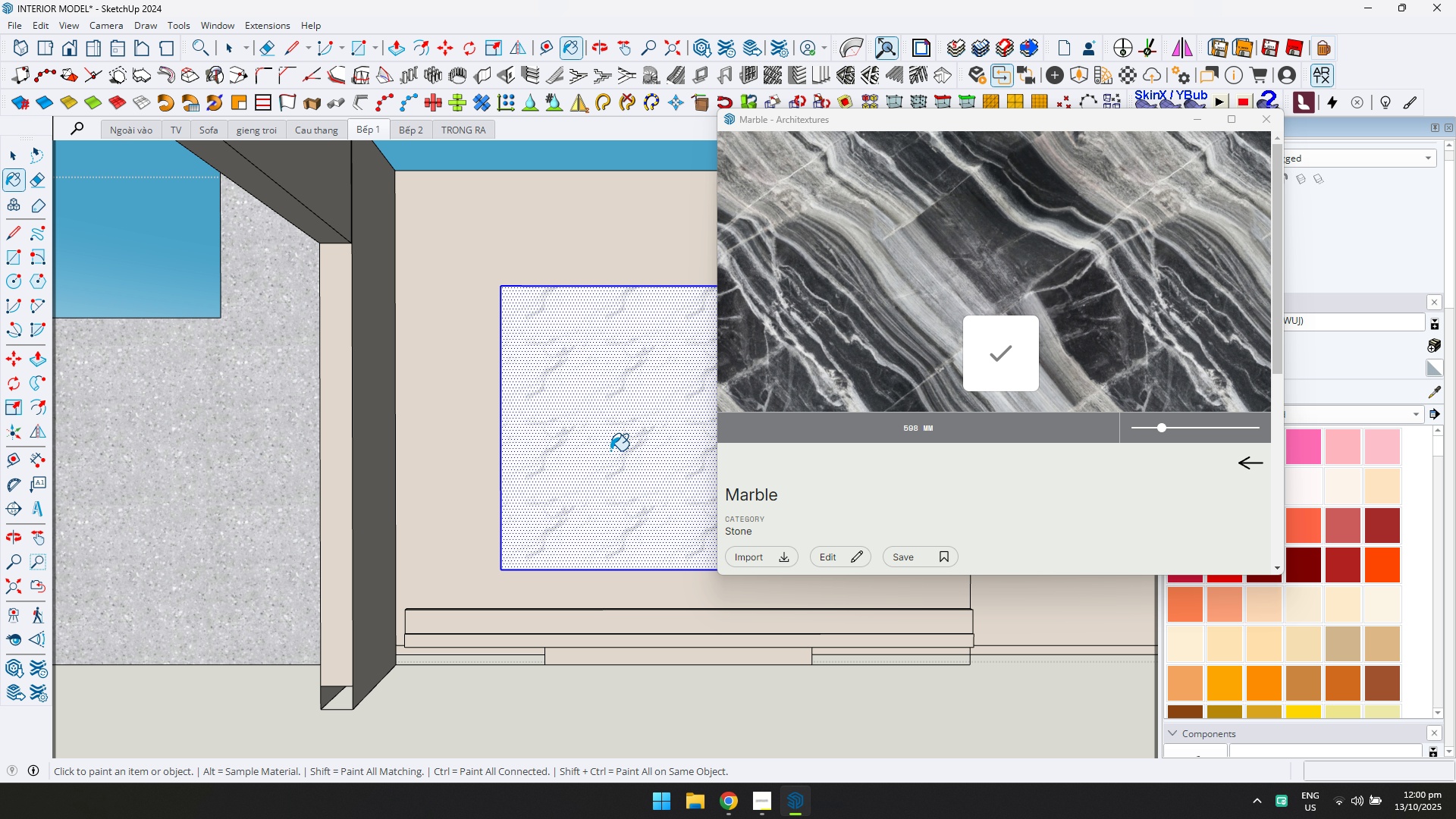 
triple_click([610, 450])
 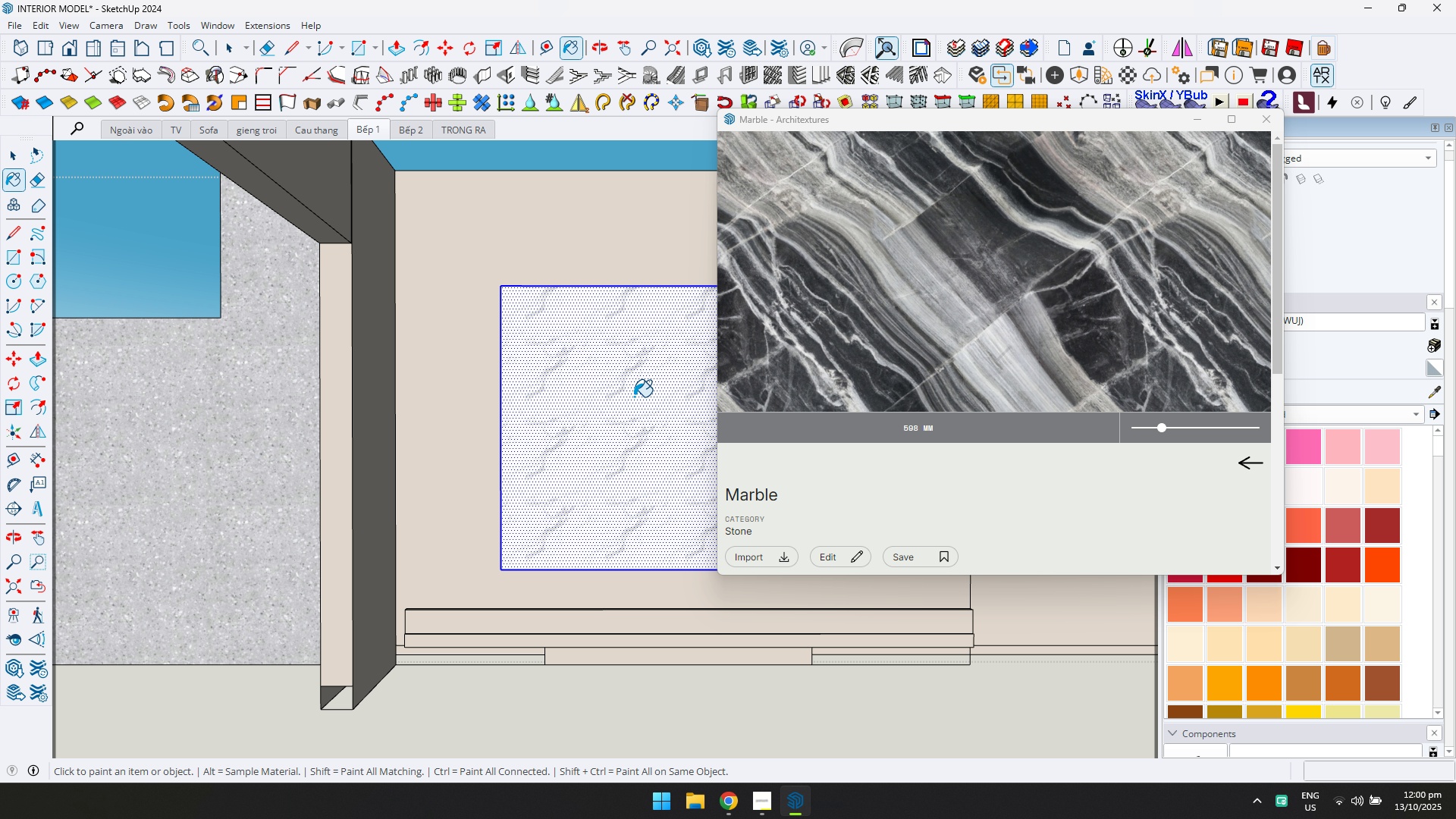 
left_click([634, 397])
 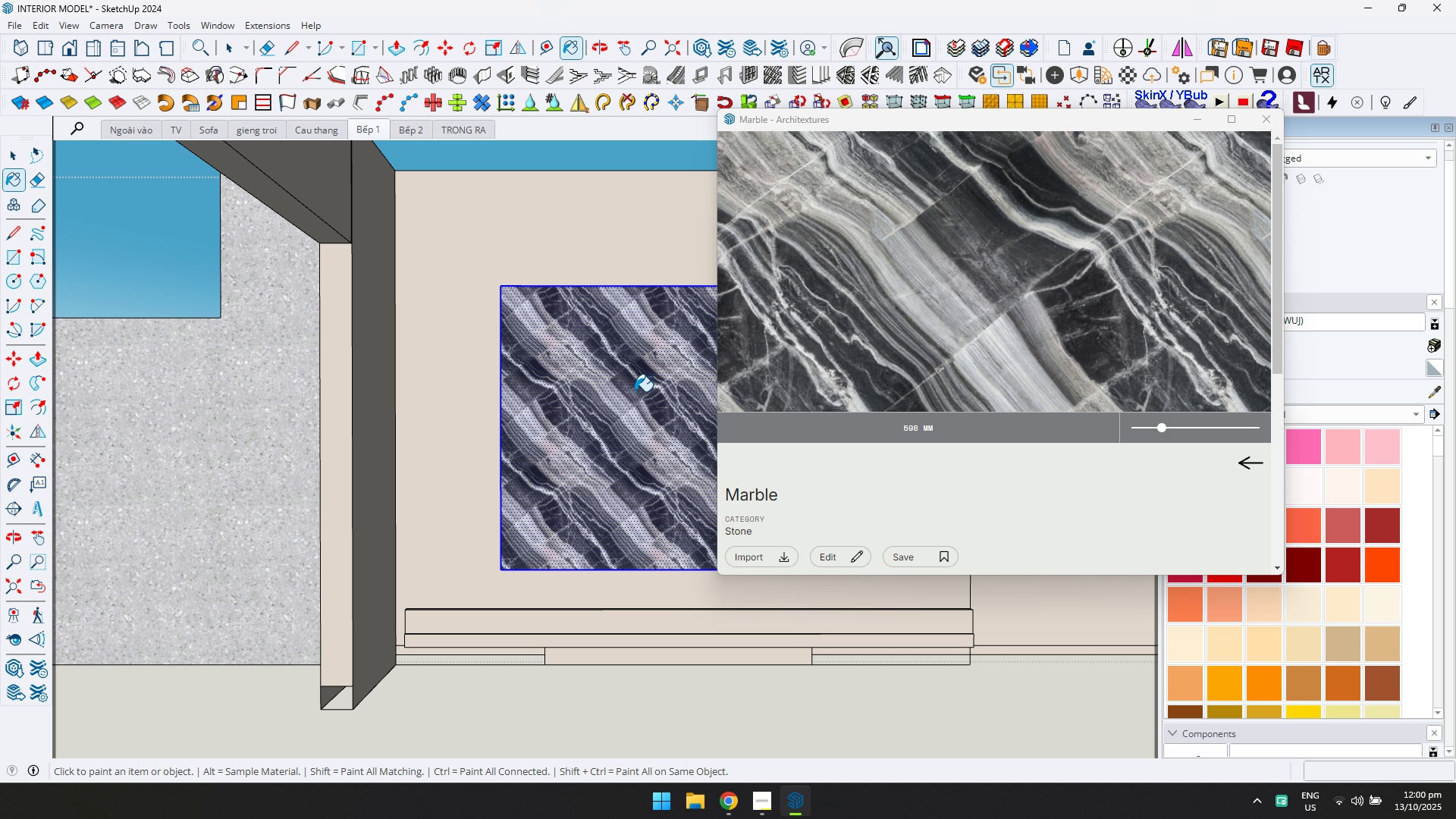 
scroll: coordinate [635, 391], scroll_direction: up, amount: 2.0
 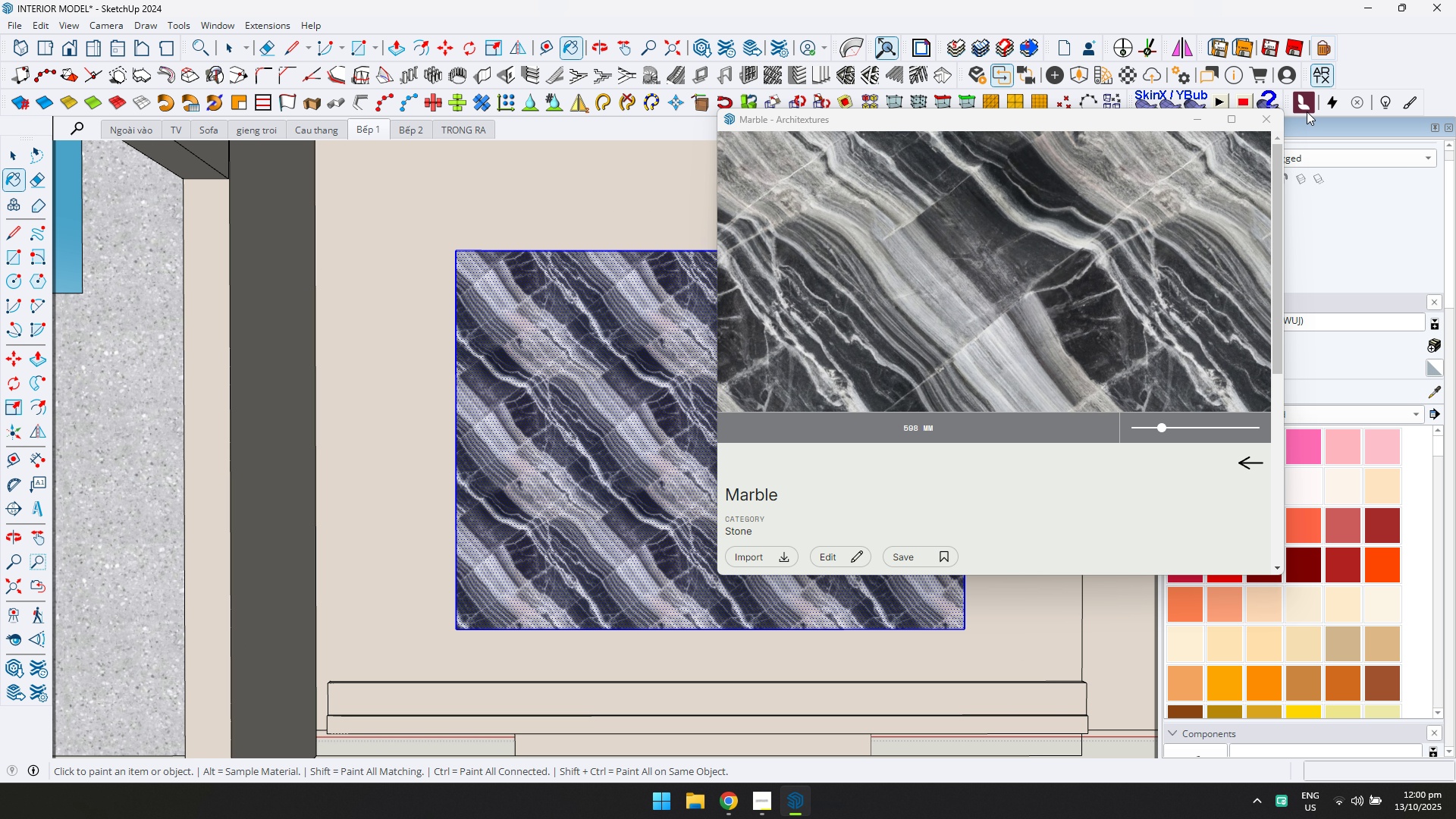 
left_click([1269, 115])
 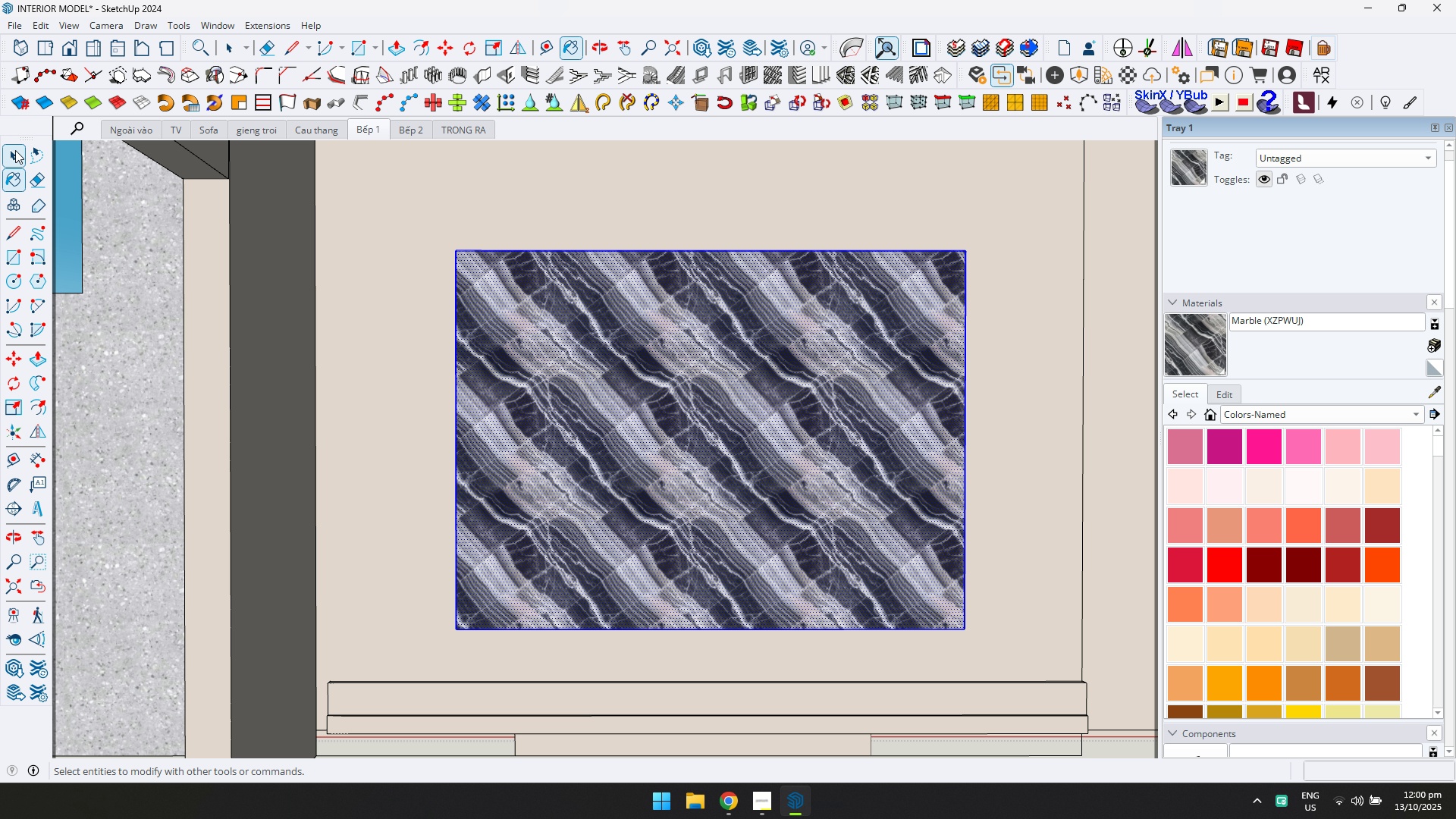 
left_click([13, 154])
 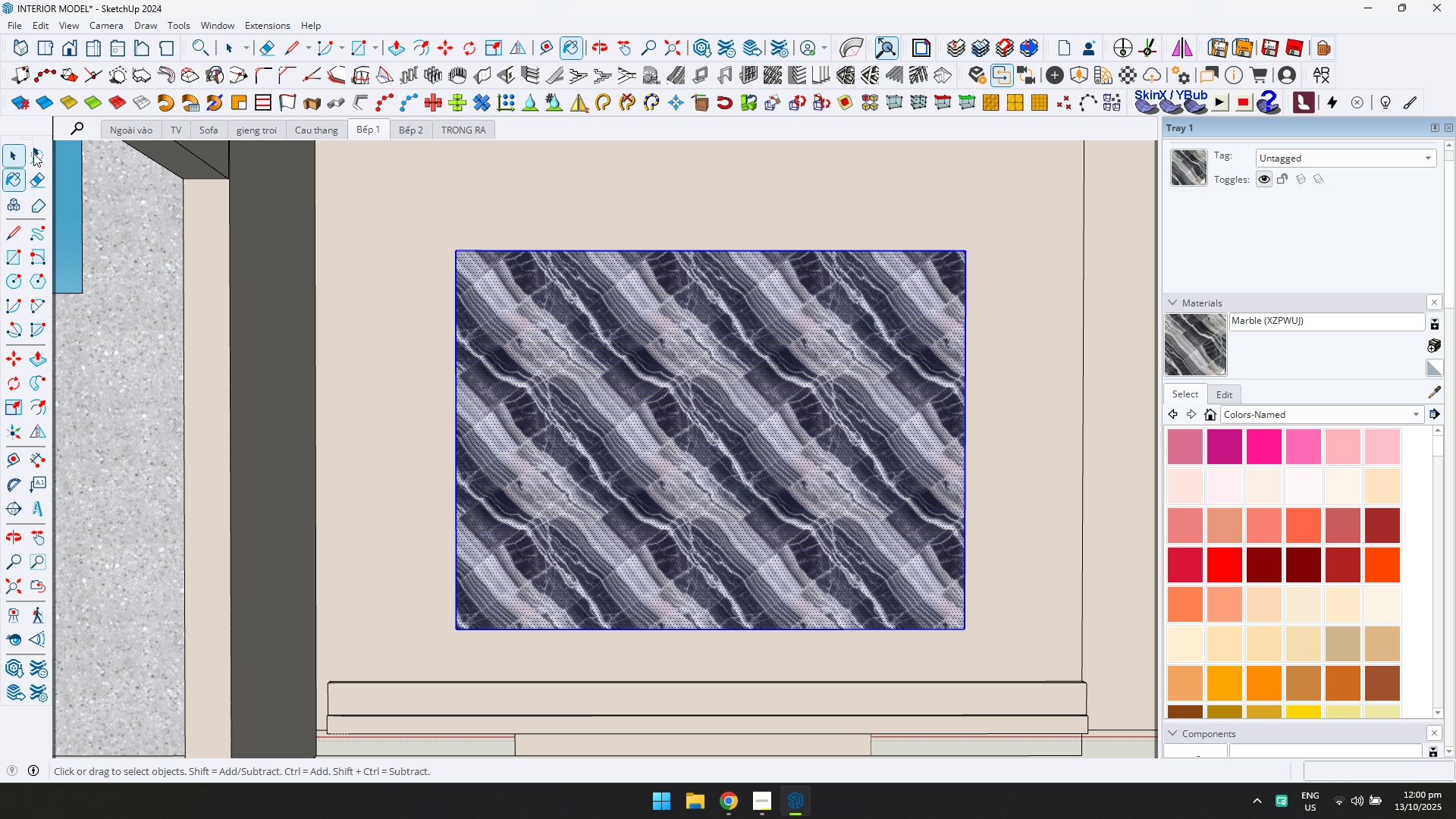 
key(Escape)
 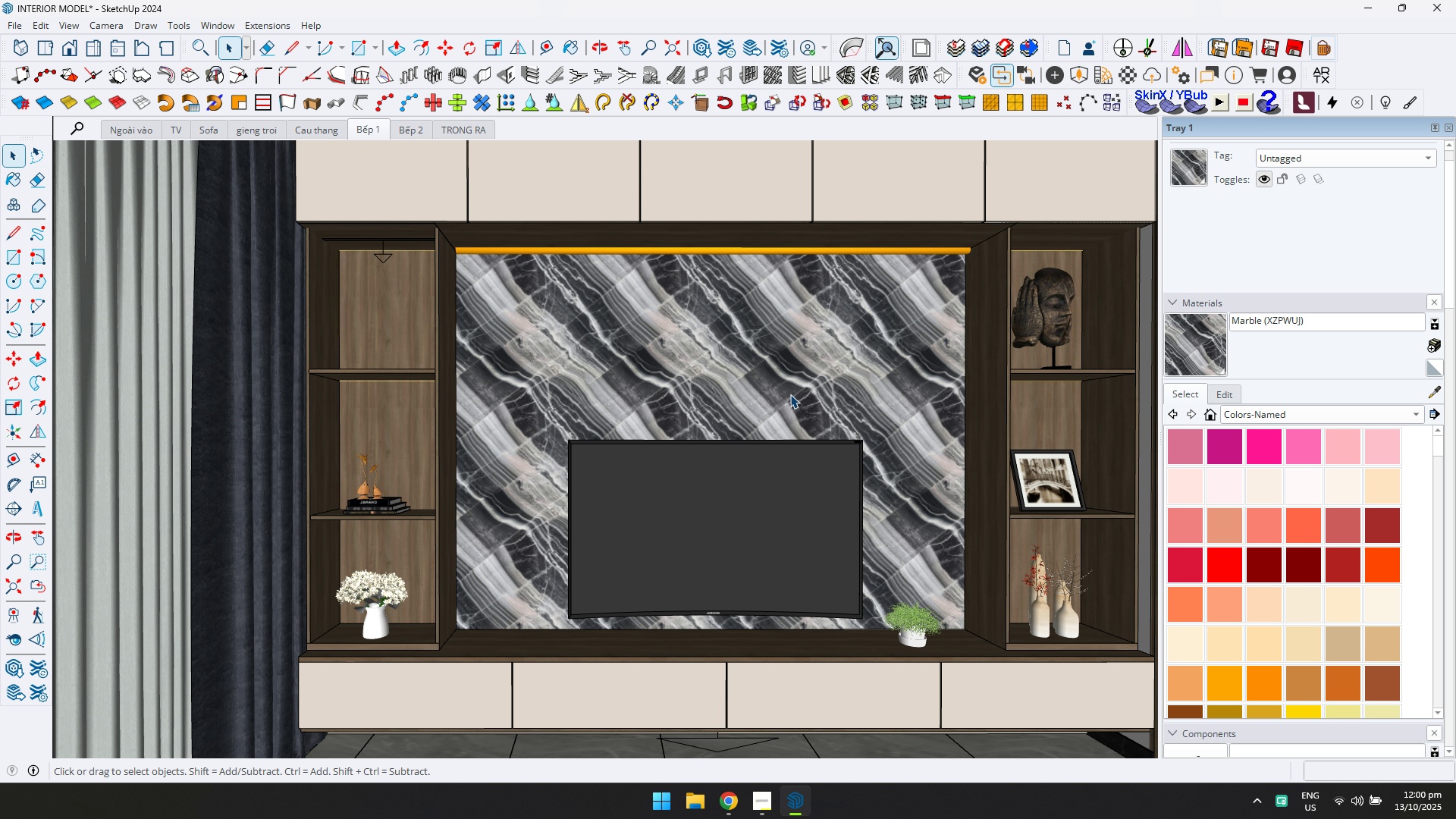 
scroll: coordinate [795, 399], scroll_direction: down, amount: 3.0
 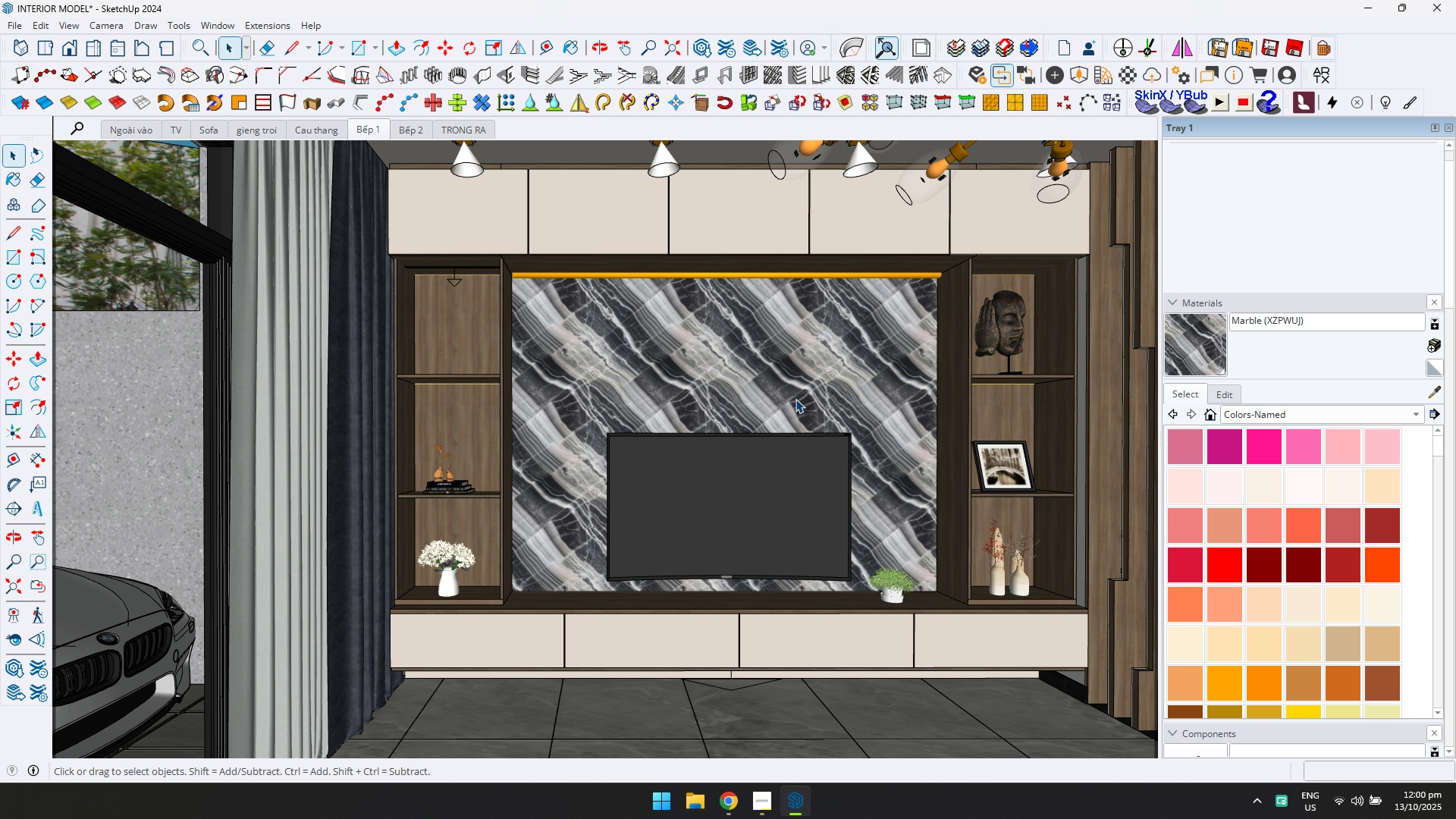 
key(Escape)
 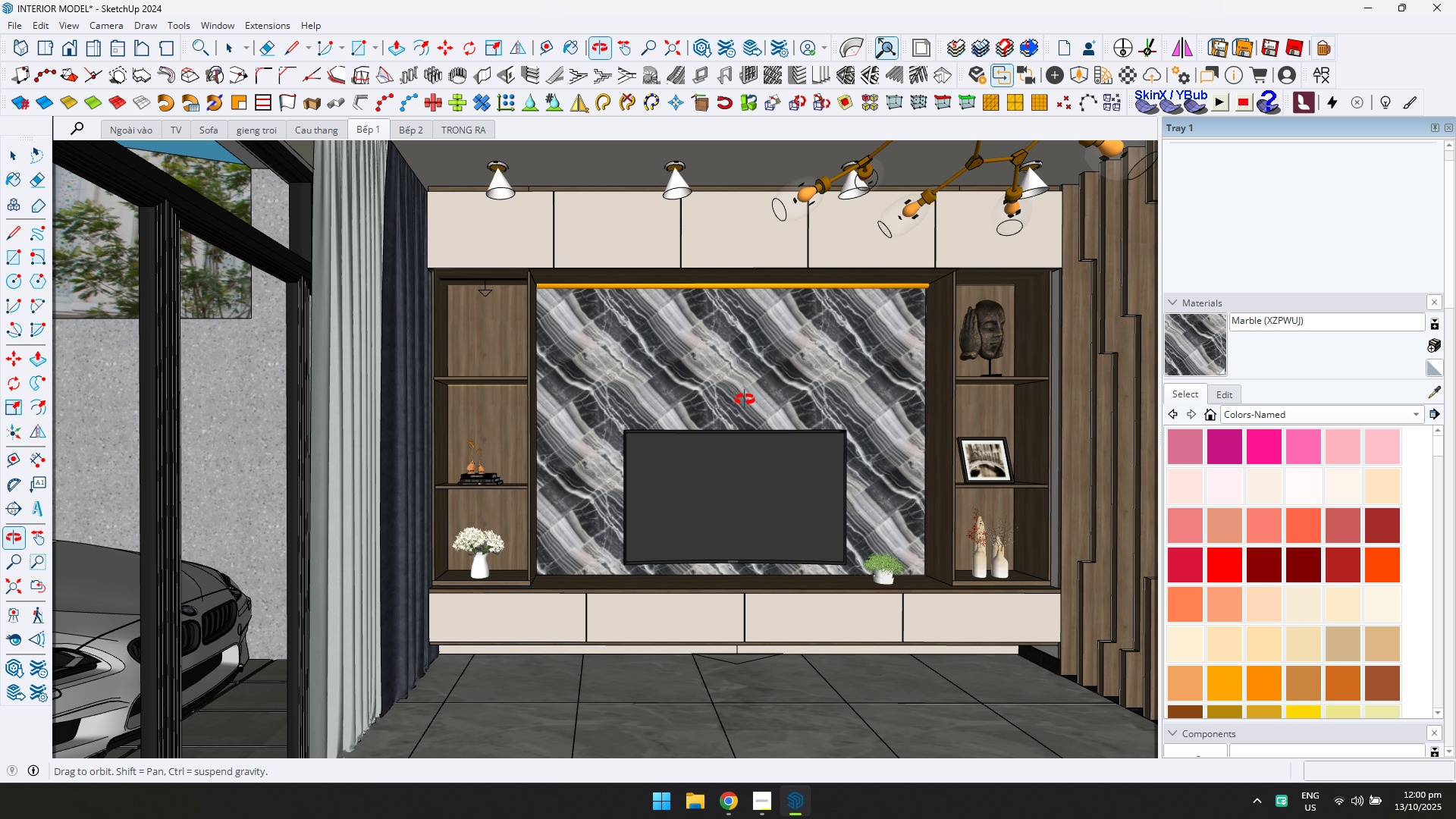 
hold_key(key=ShiftLeft, duration=0.71)
 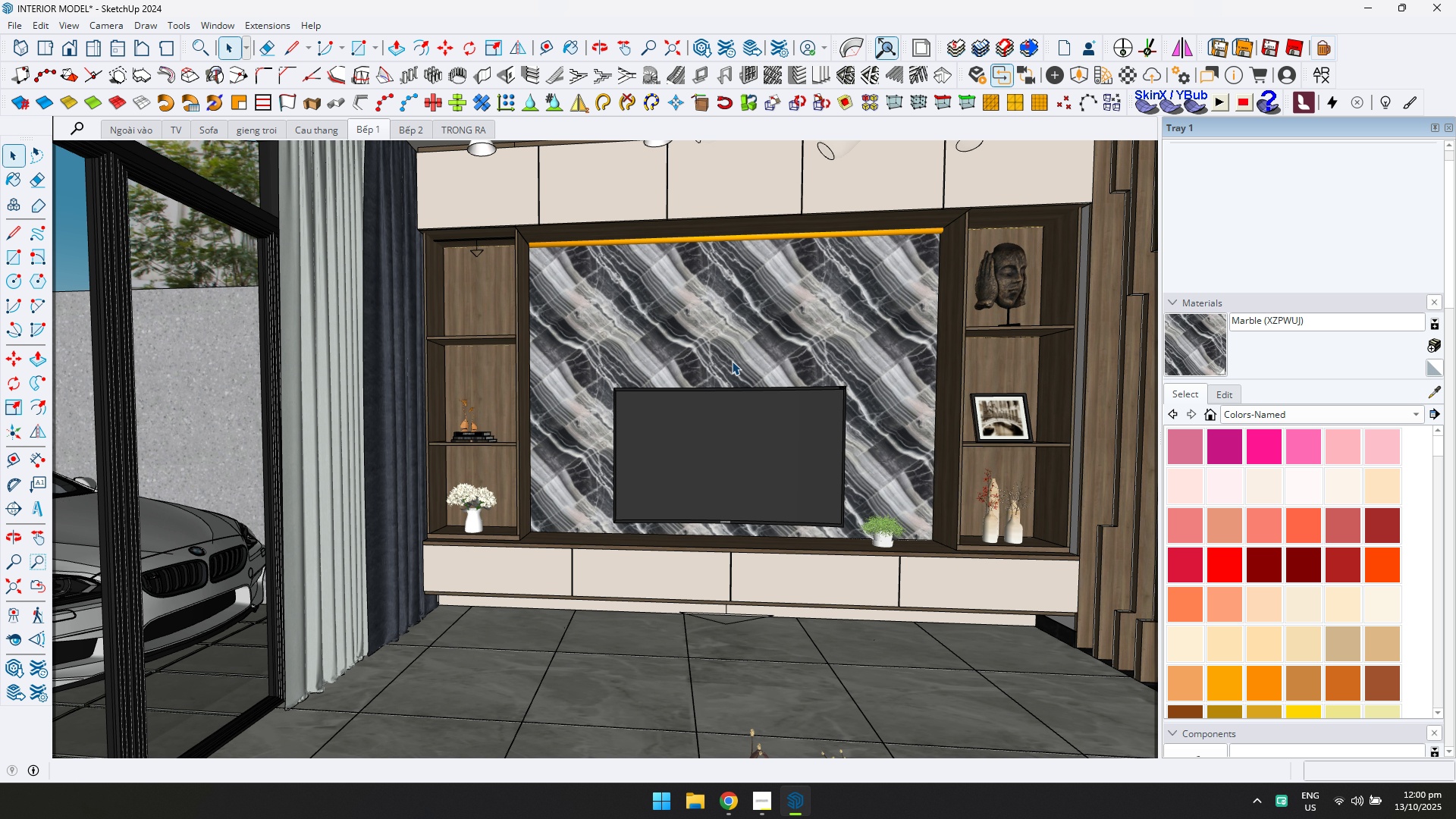 
scroll: coordinate [730, 362], scroll_direction: down, amount: 3.0
 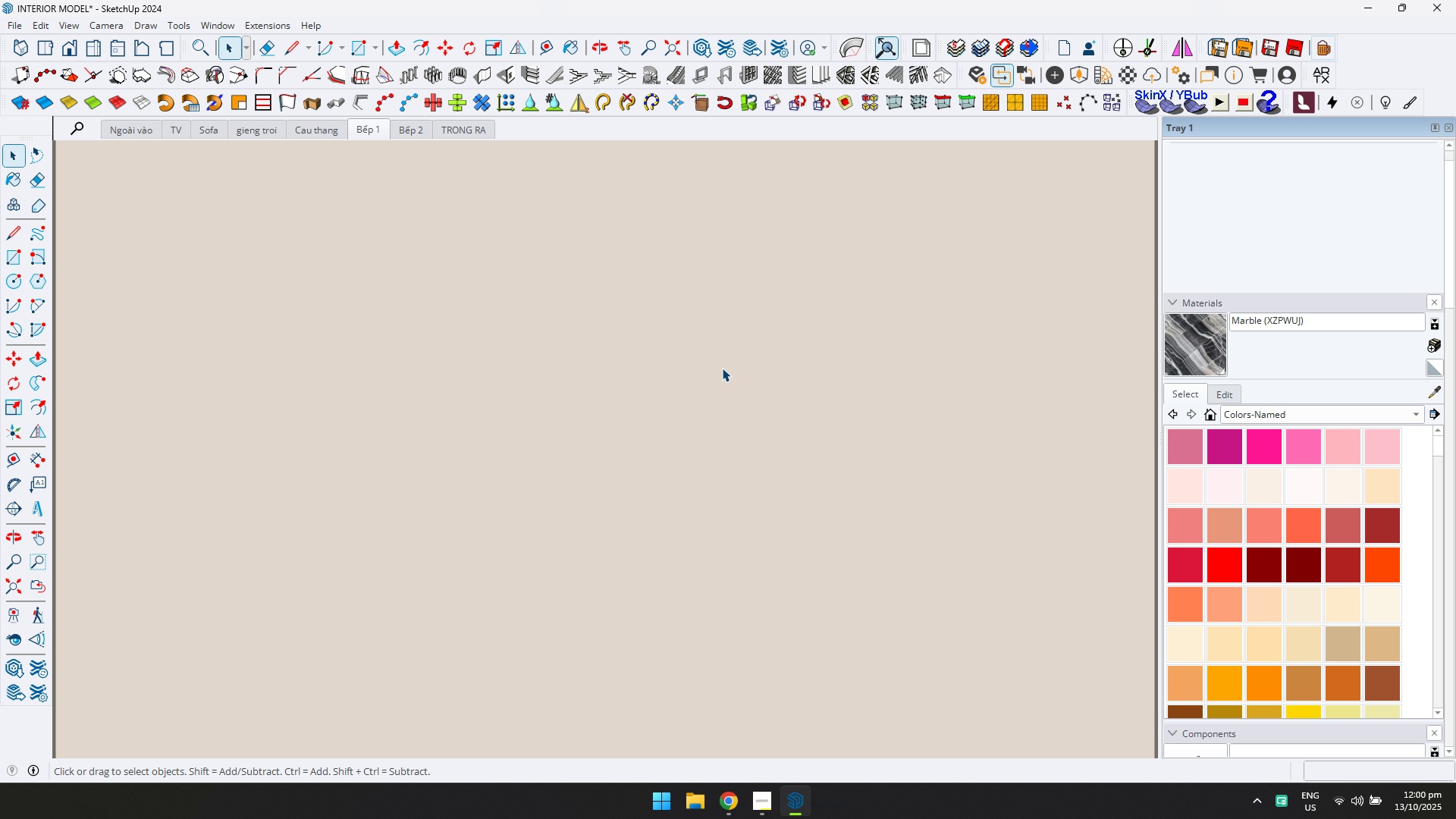 
scroll: coordinate [712, 471], scroll_direction: up, amount: 6.0
 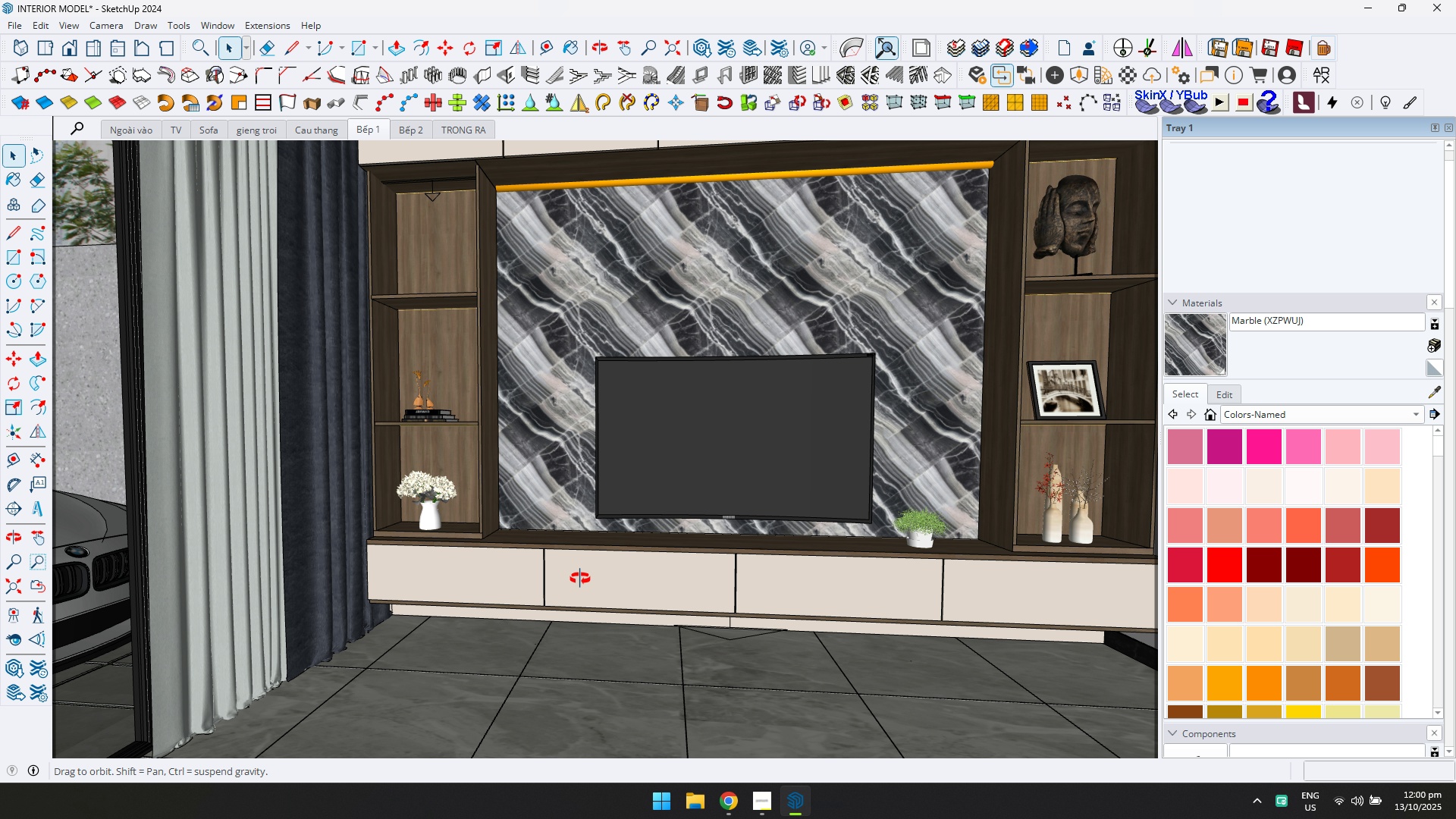 
hold_key(key=ShiftLeft, duration=0.68)
 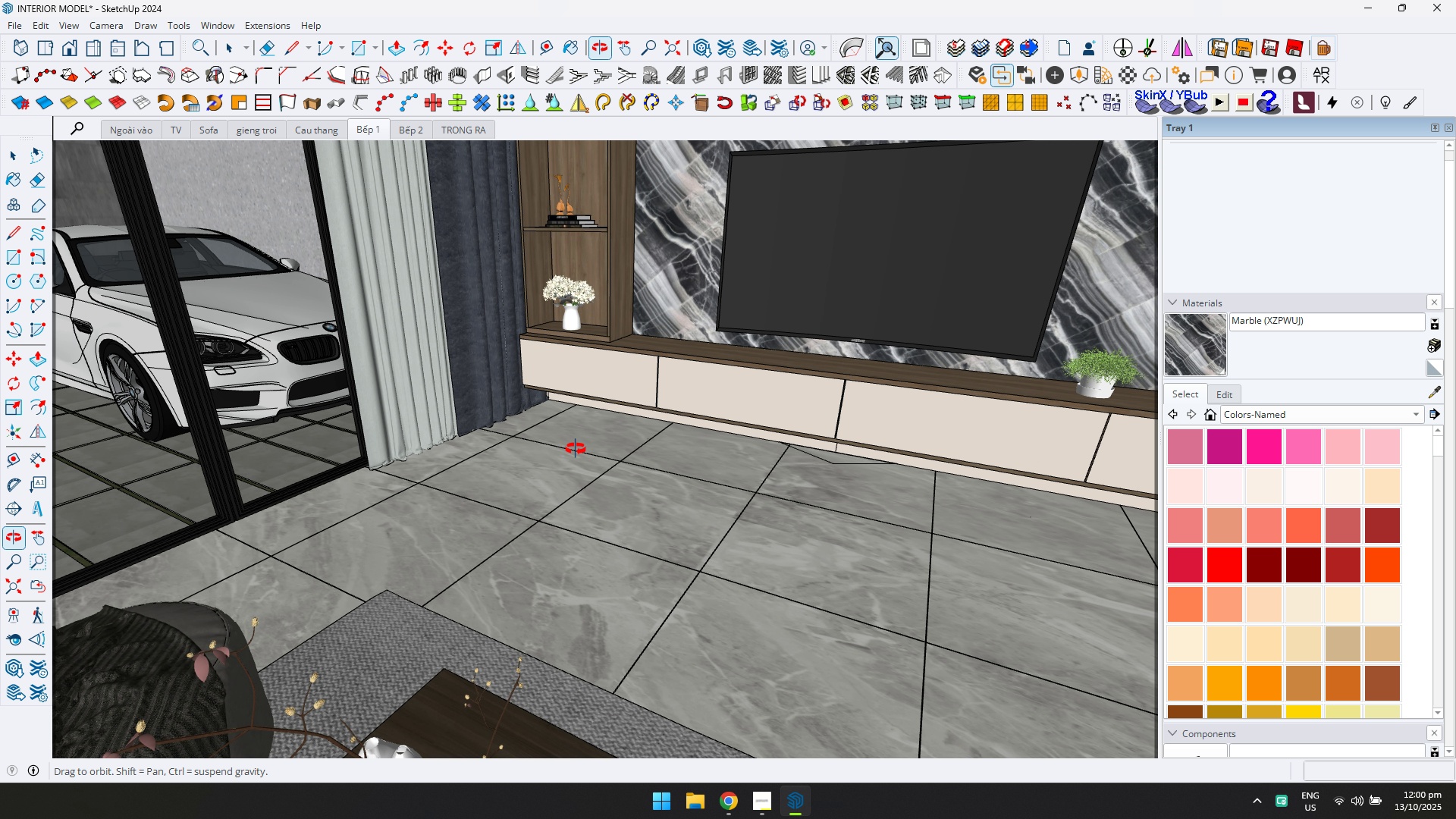 
hold_key(key=ShiftLeft, duration=0.76)
 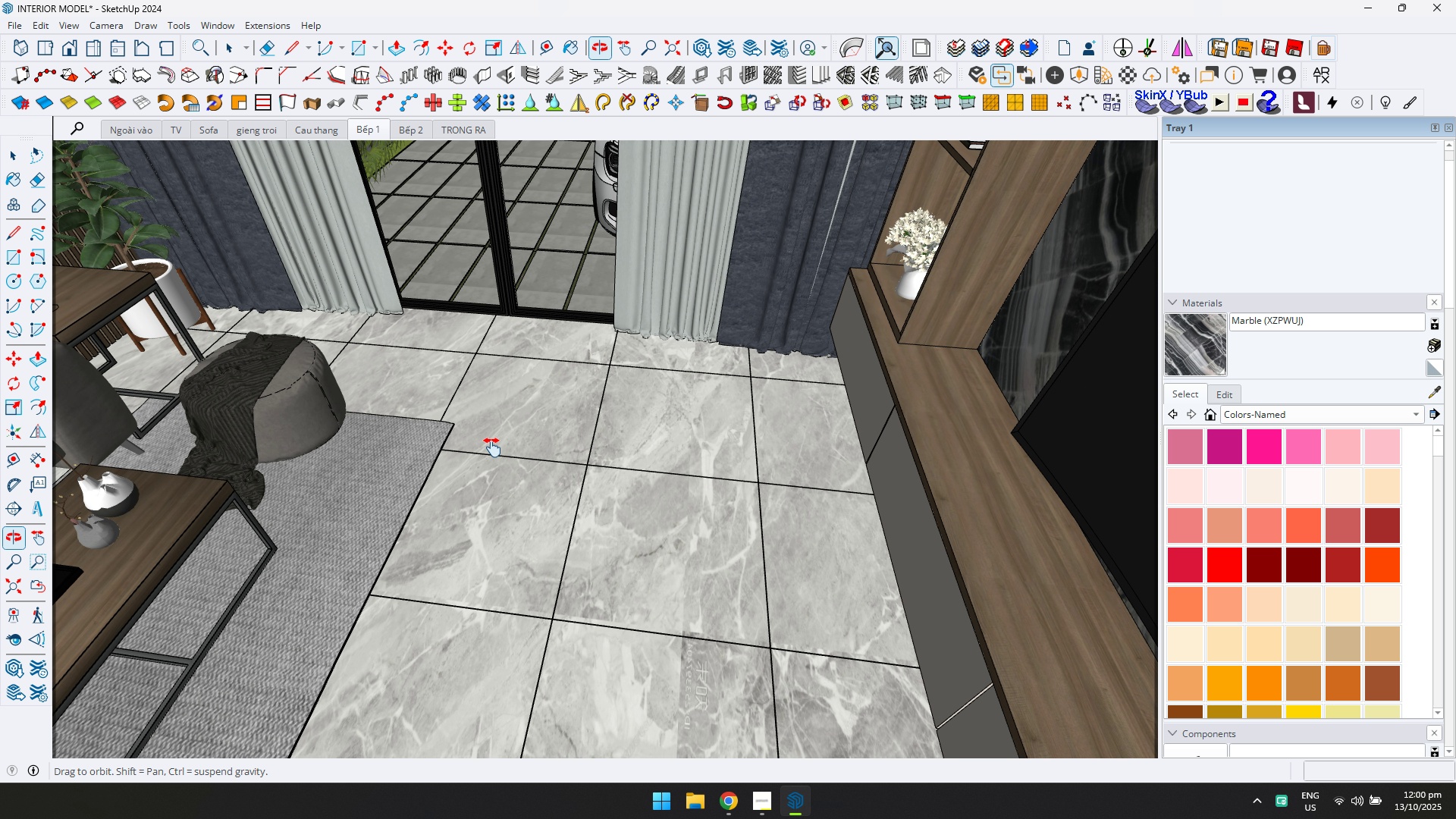 
hold_key(key=ShiftLeft, duration=0.66)
 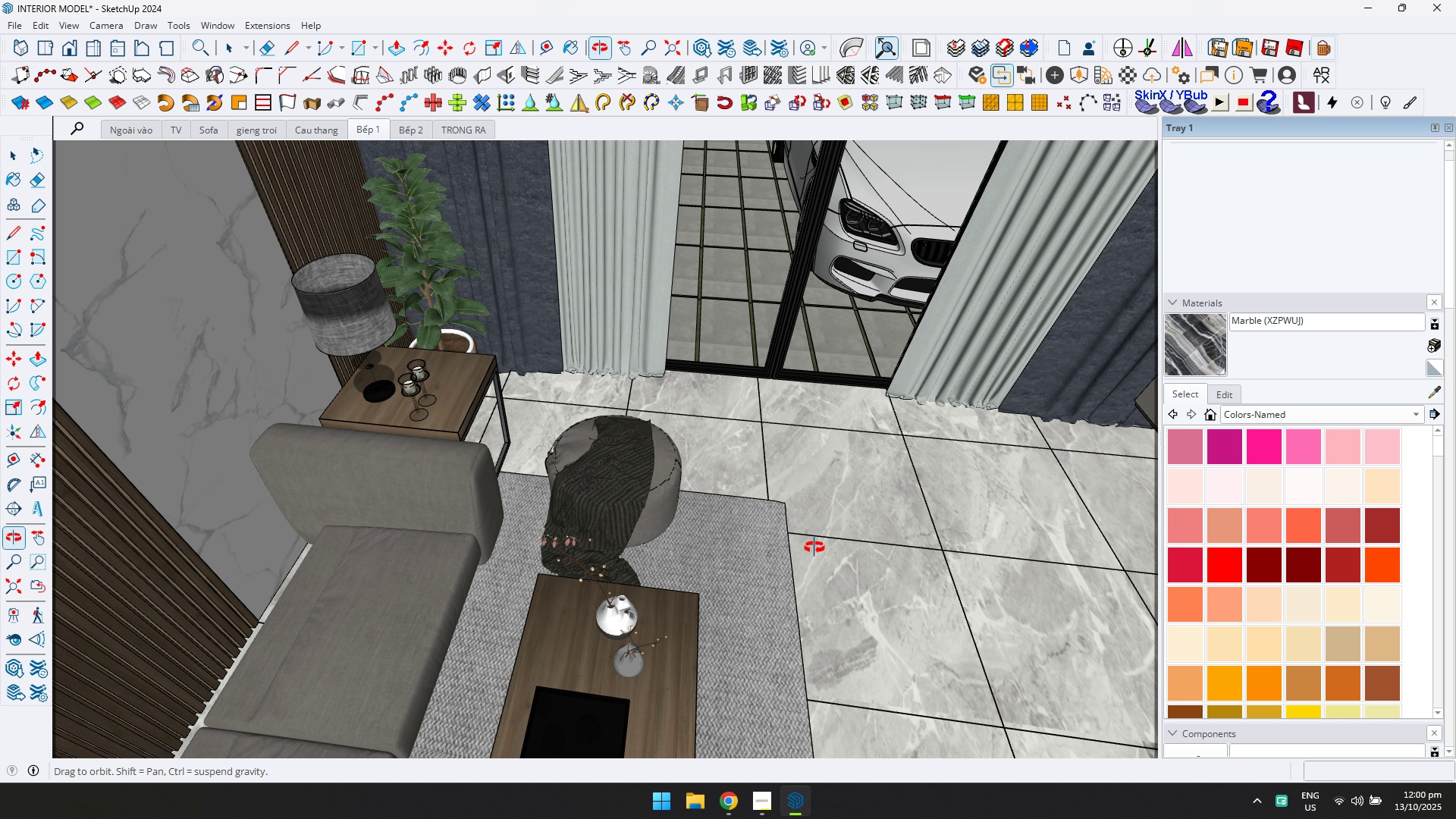 
hold_key(key=ShiftLeft, duration=0.79)
 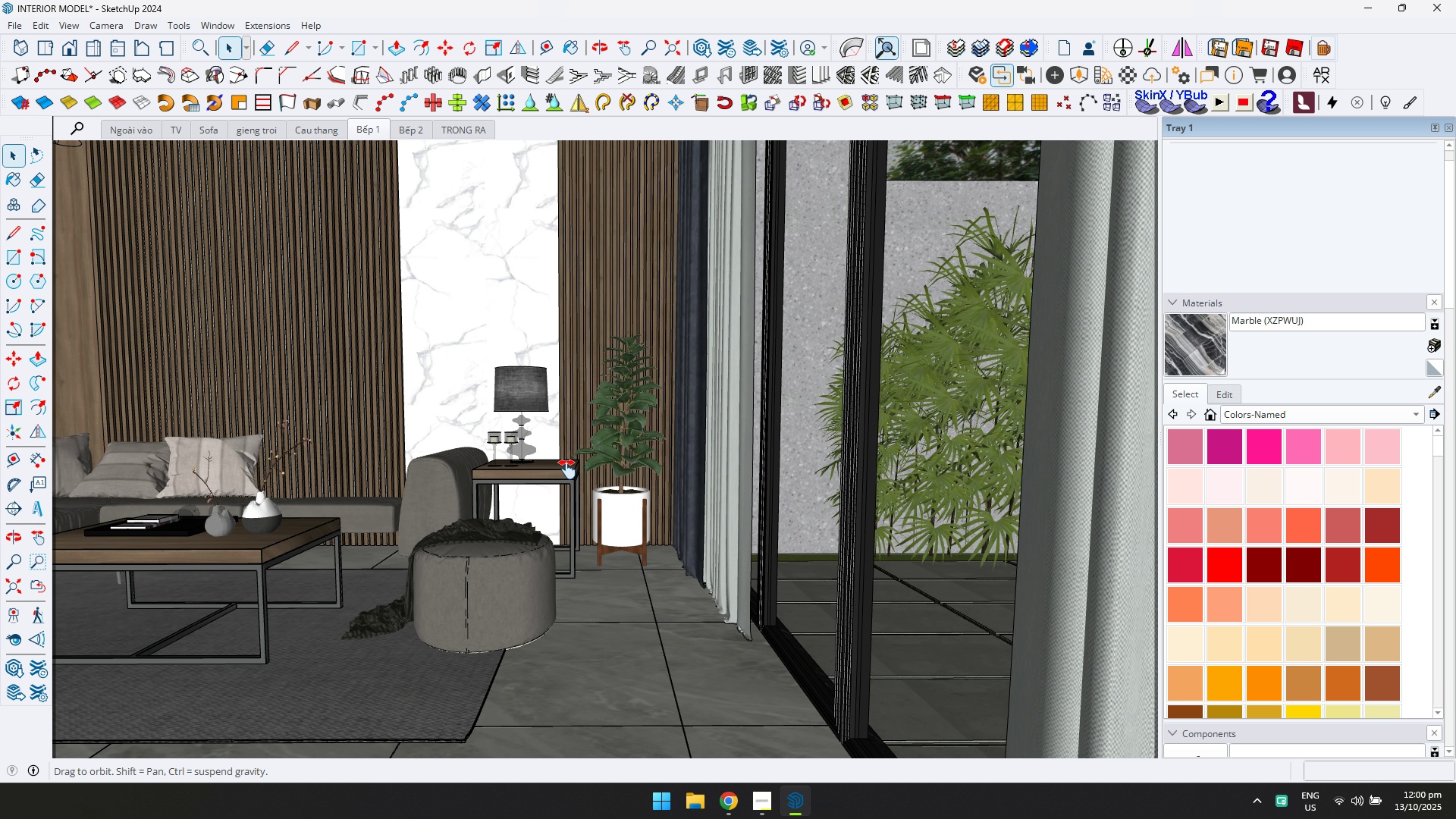 
hold_key(key=ShiftLeft, duration=0.86)
 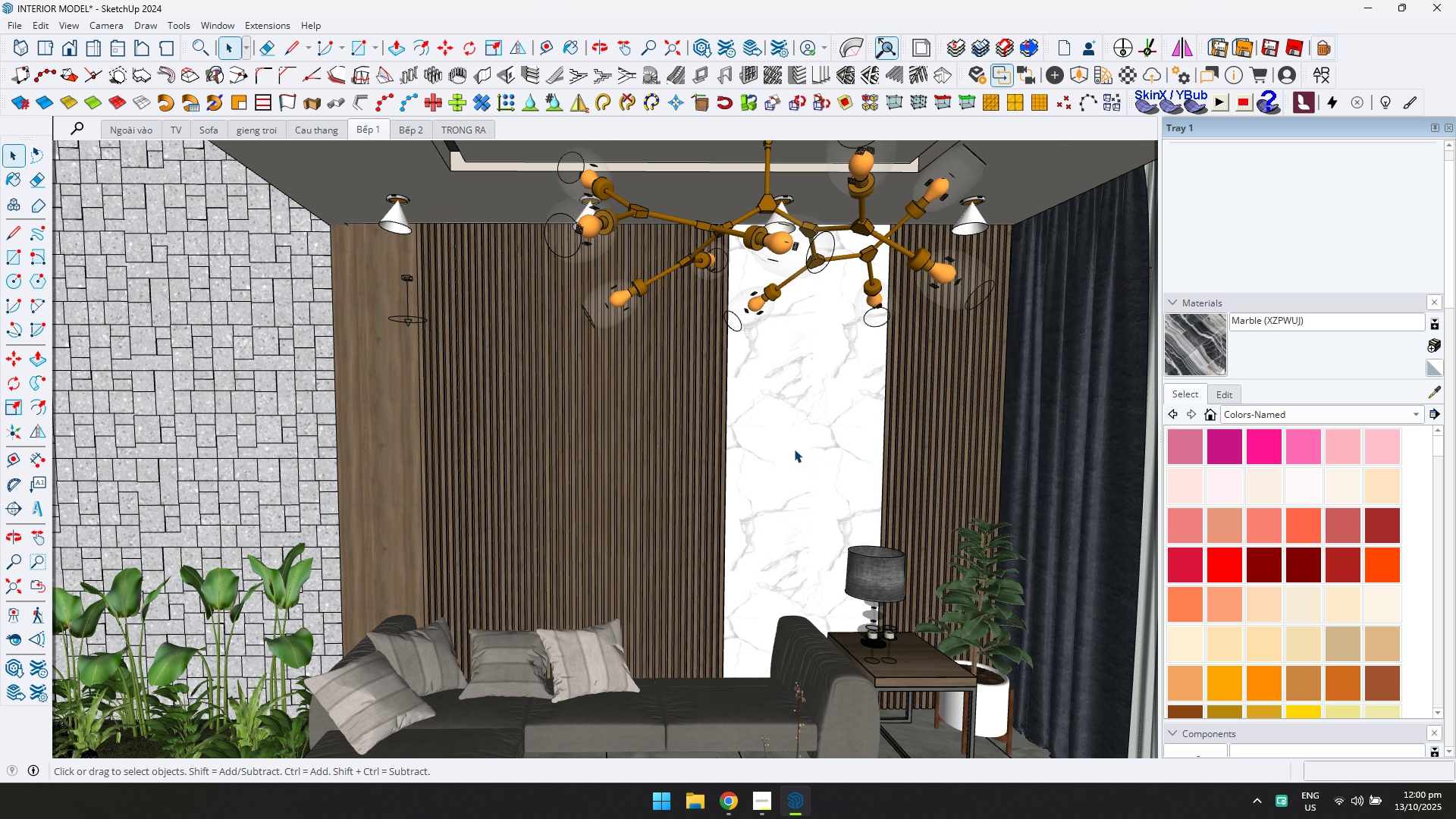 
double_click([794, 449])
 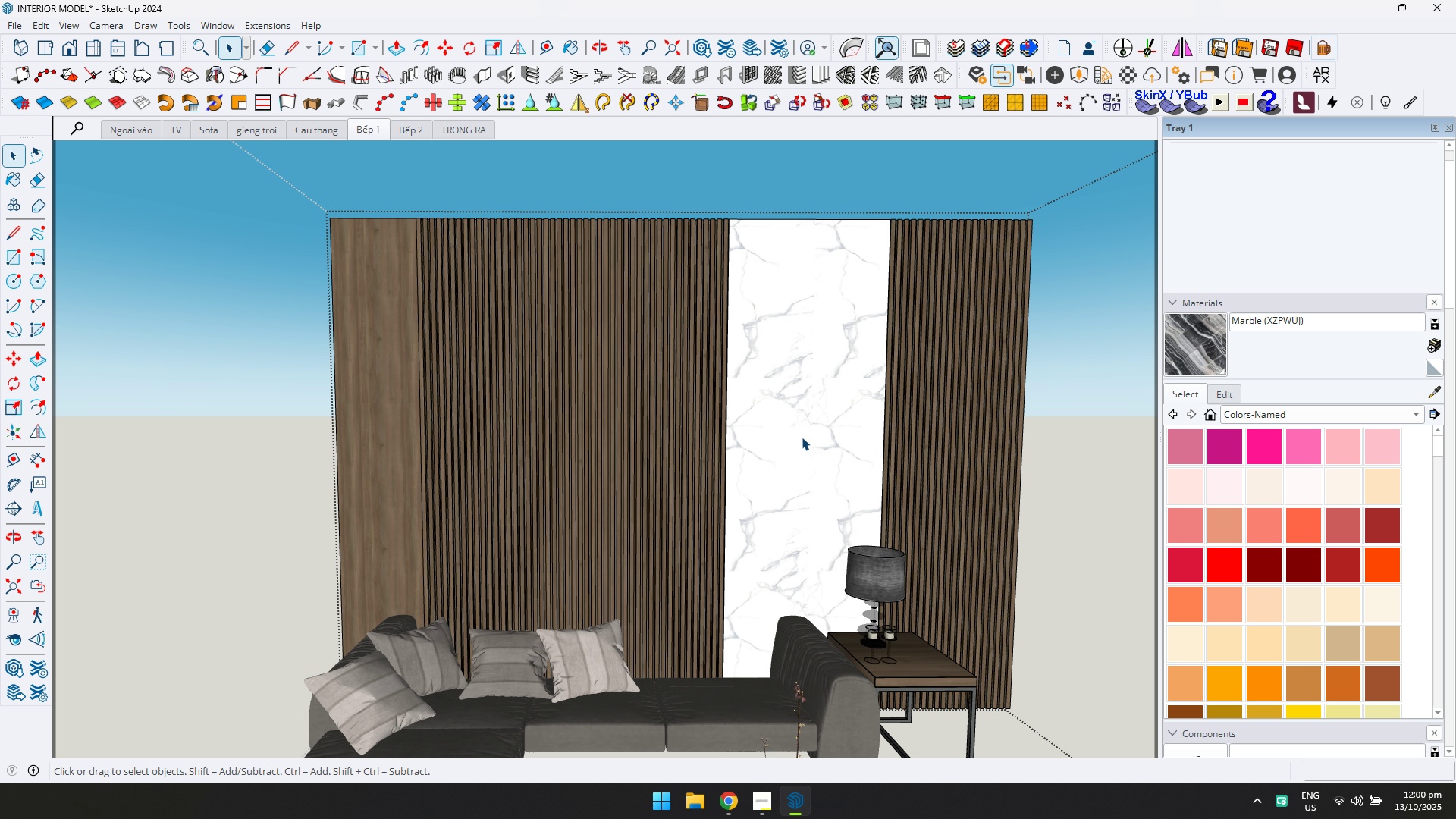 
triple_click([802, 437])
 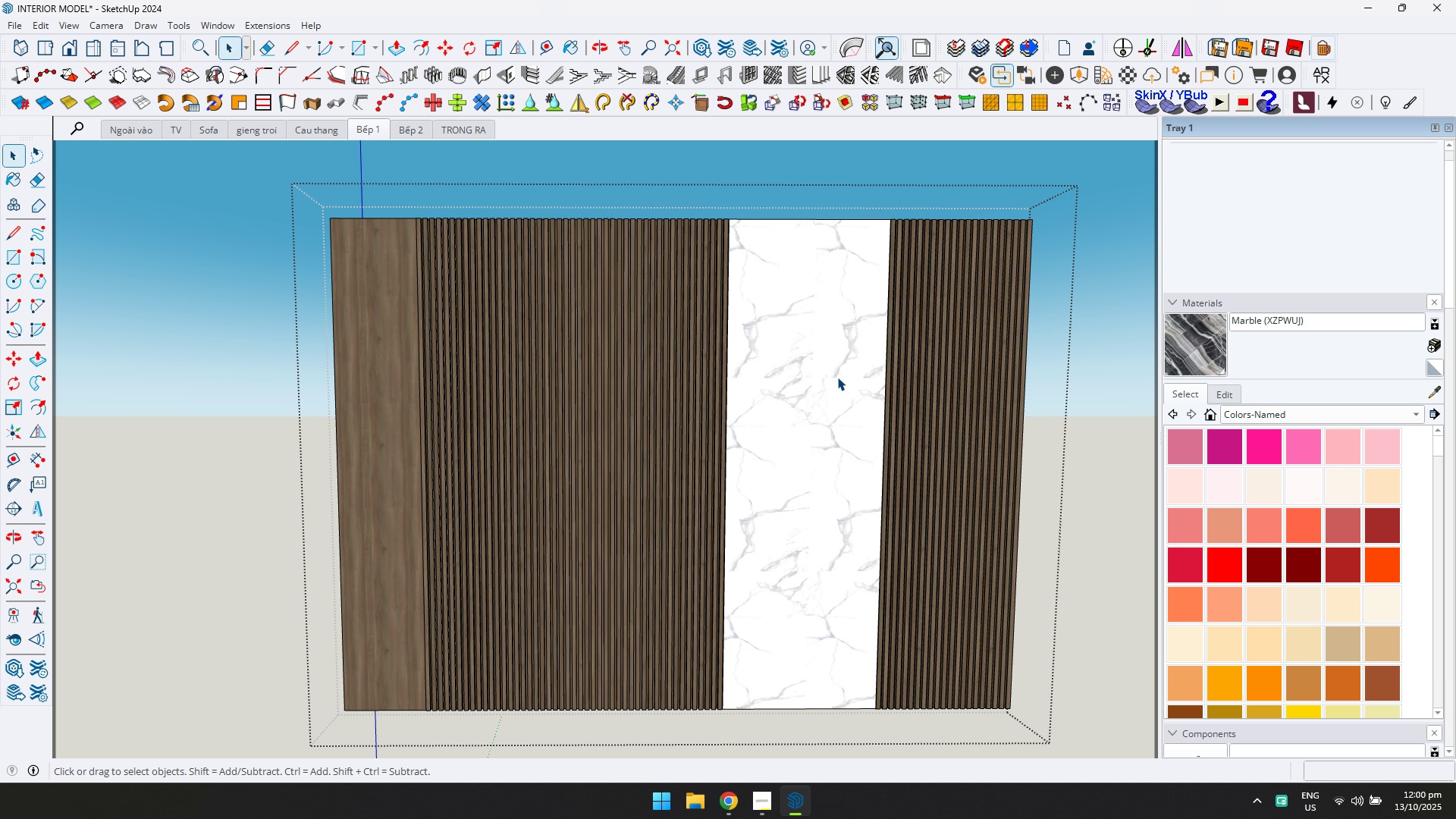 
triple_click([841, 356])
 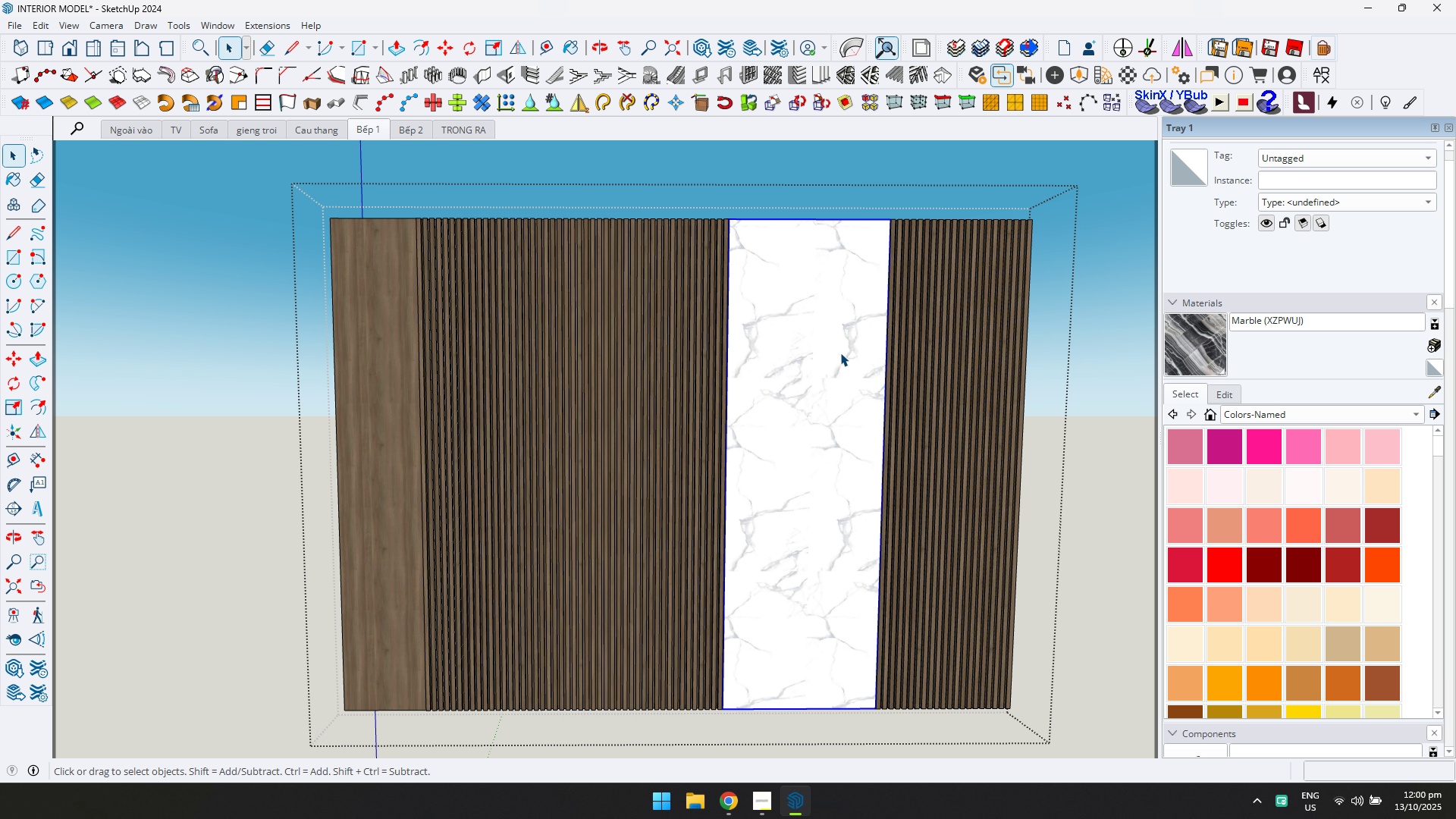 
double_click([840, 353])